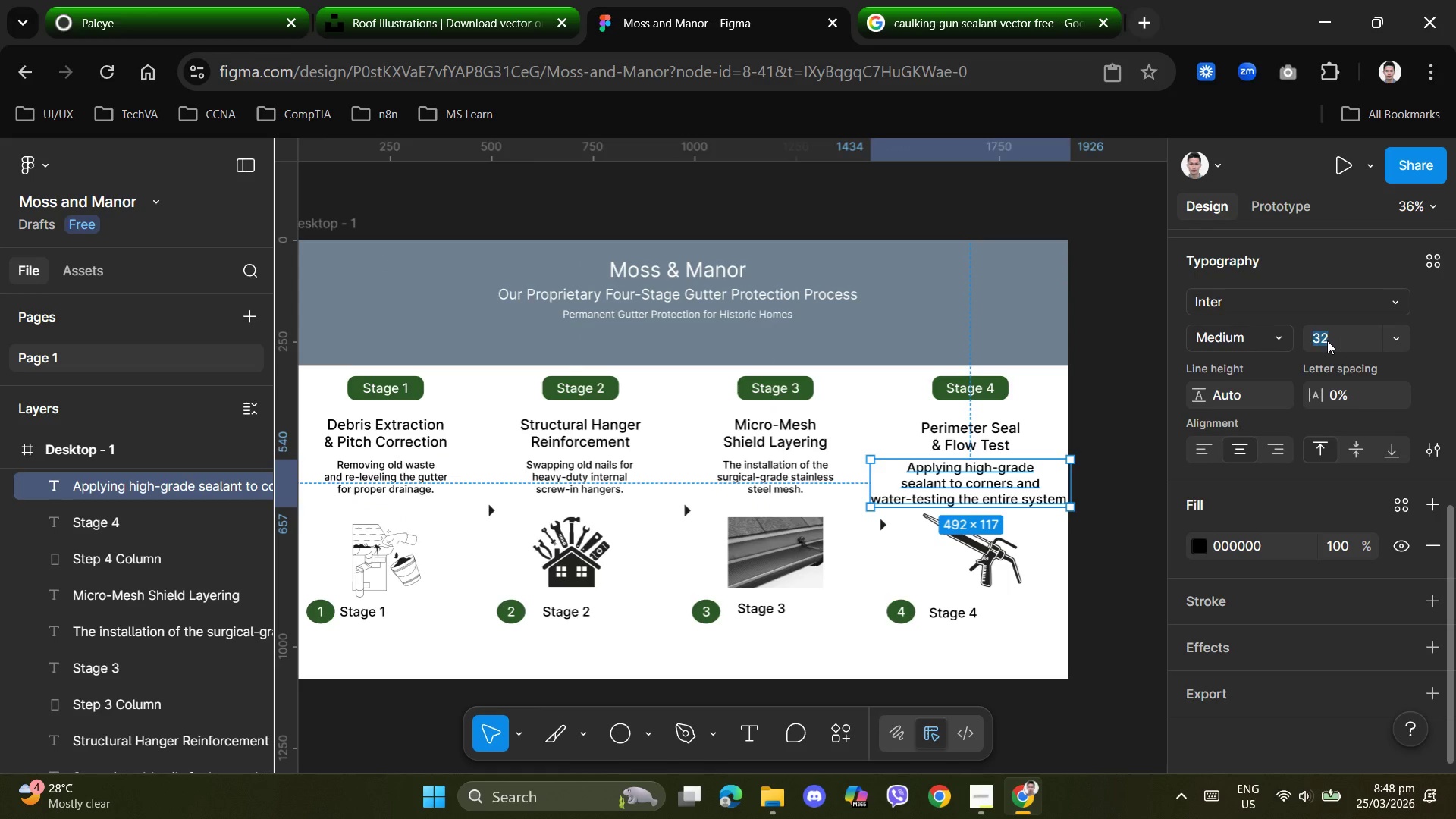 
key(Numpad2)
 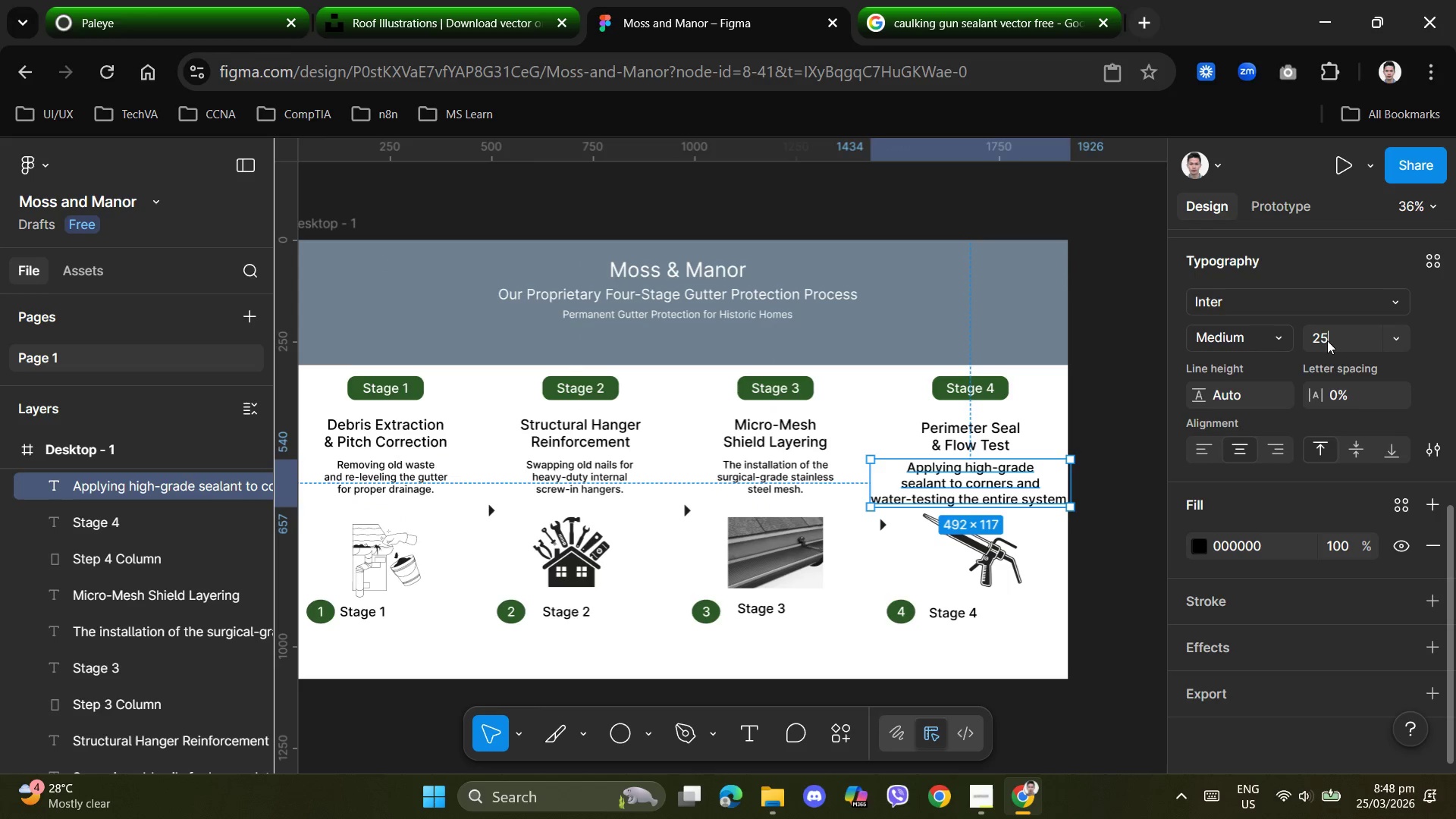 
key(Numpad5)
 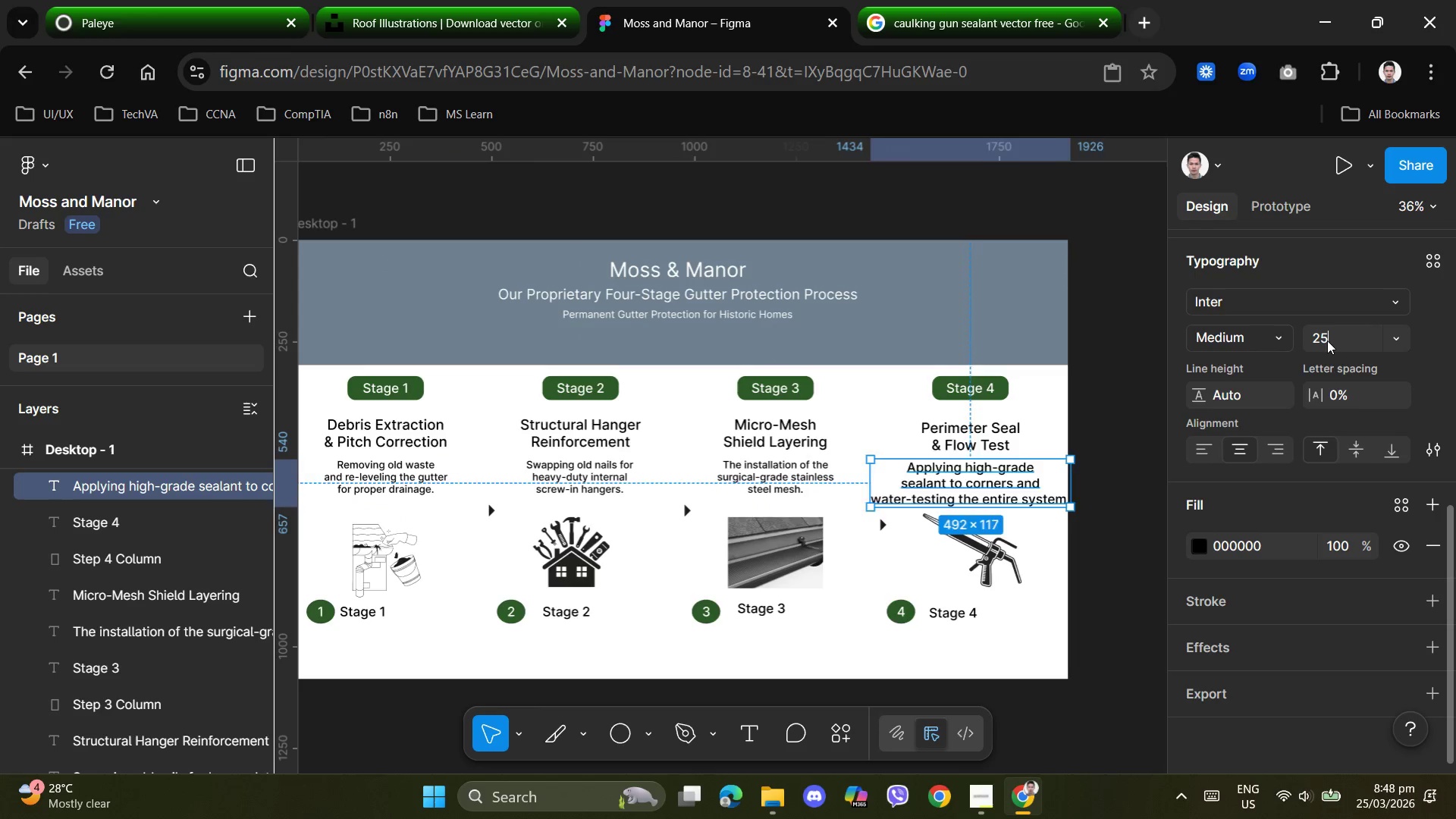 
key(NumpadEnter)
 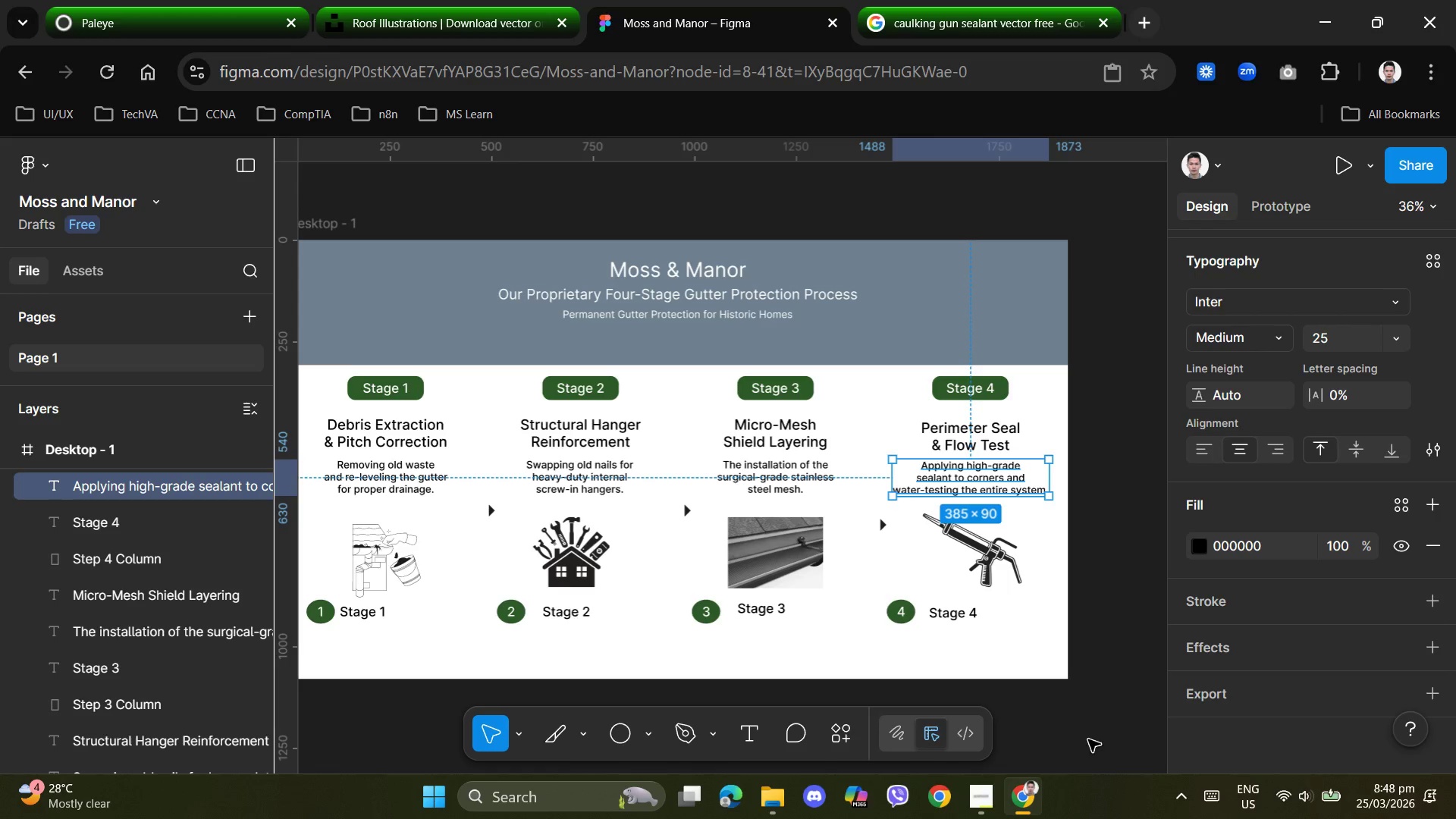 
left_click([1088, 749])
 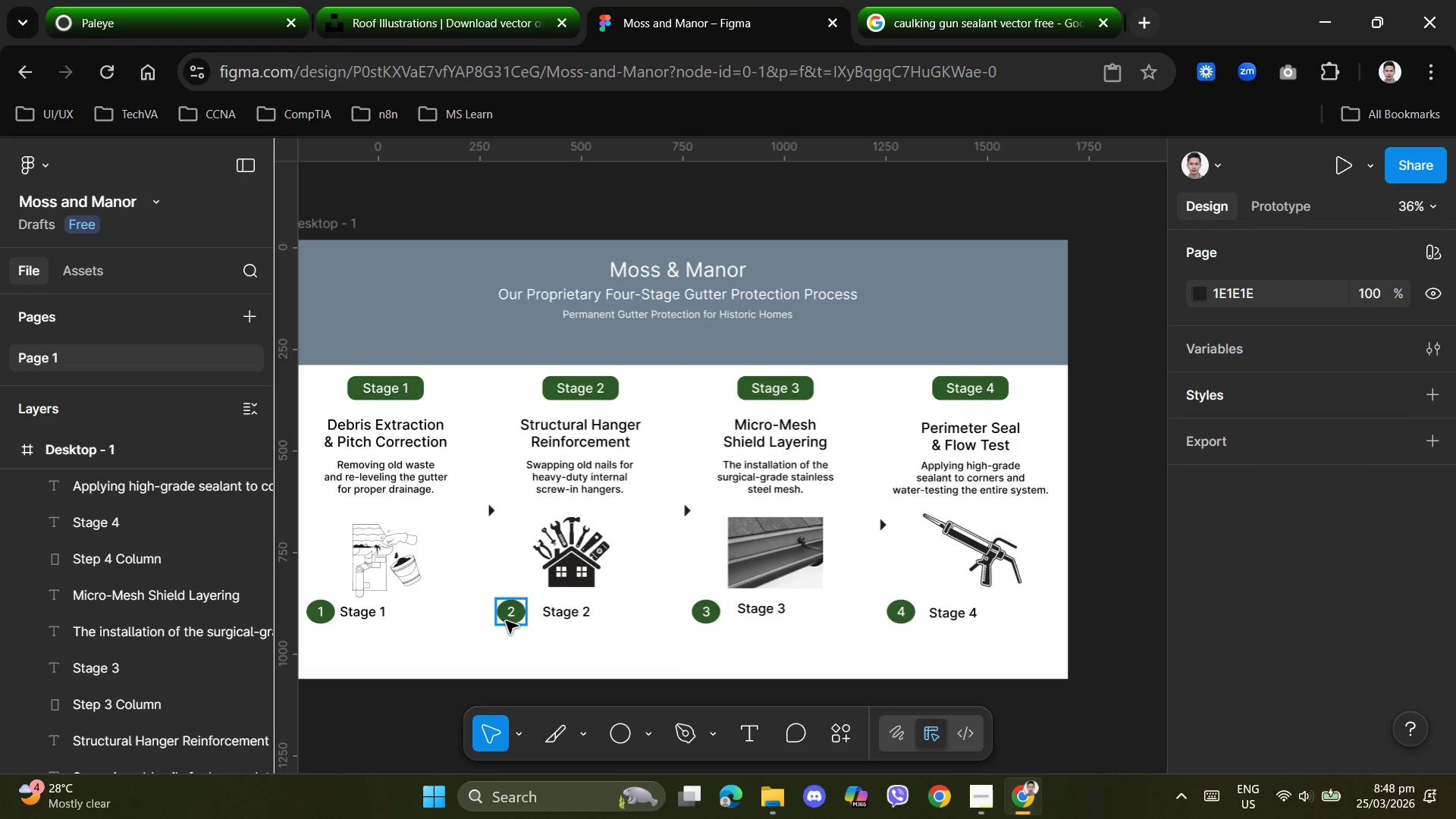 
left_click([555, 614])
 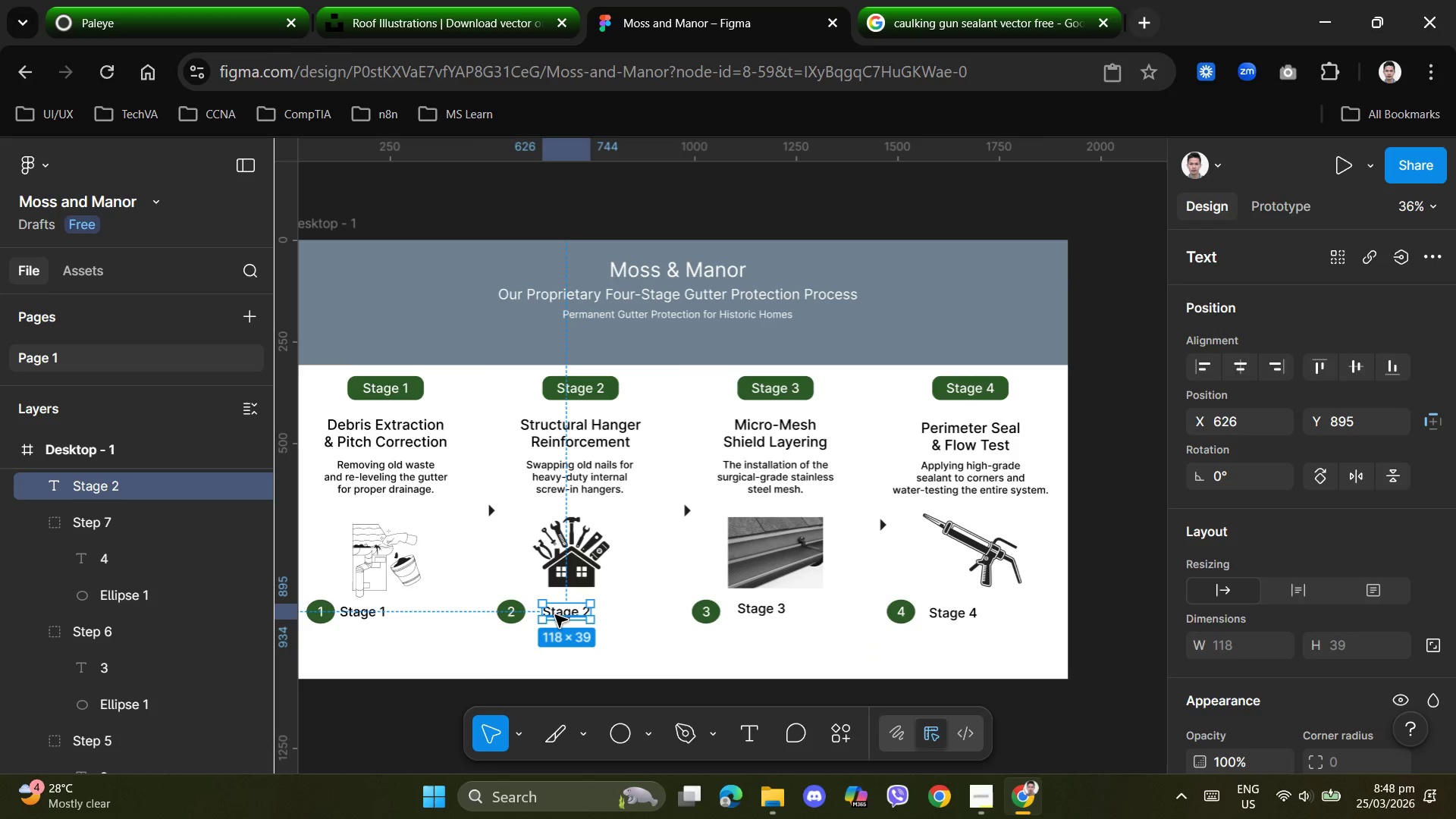 
key(Delete)
 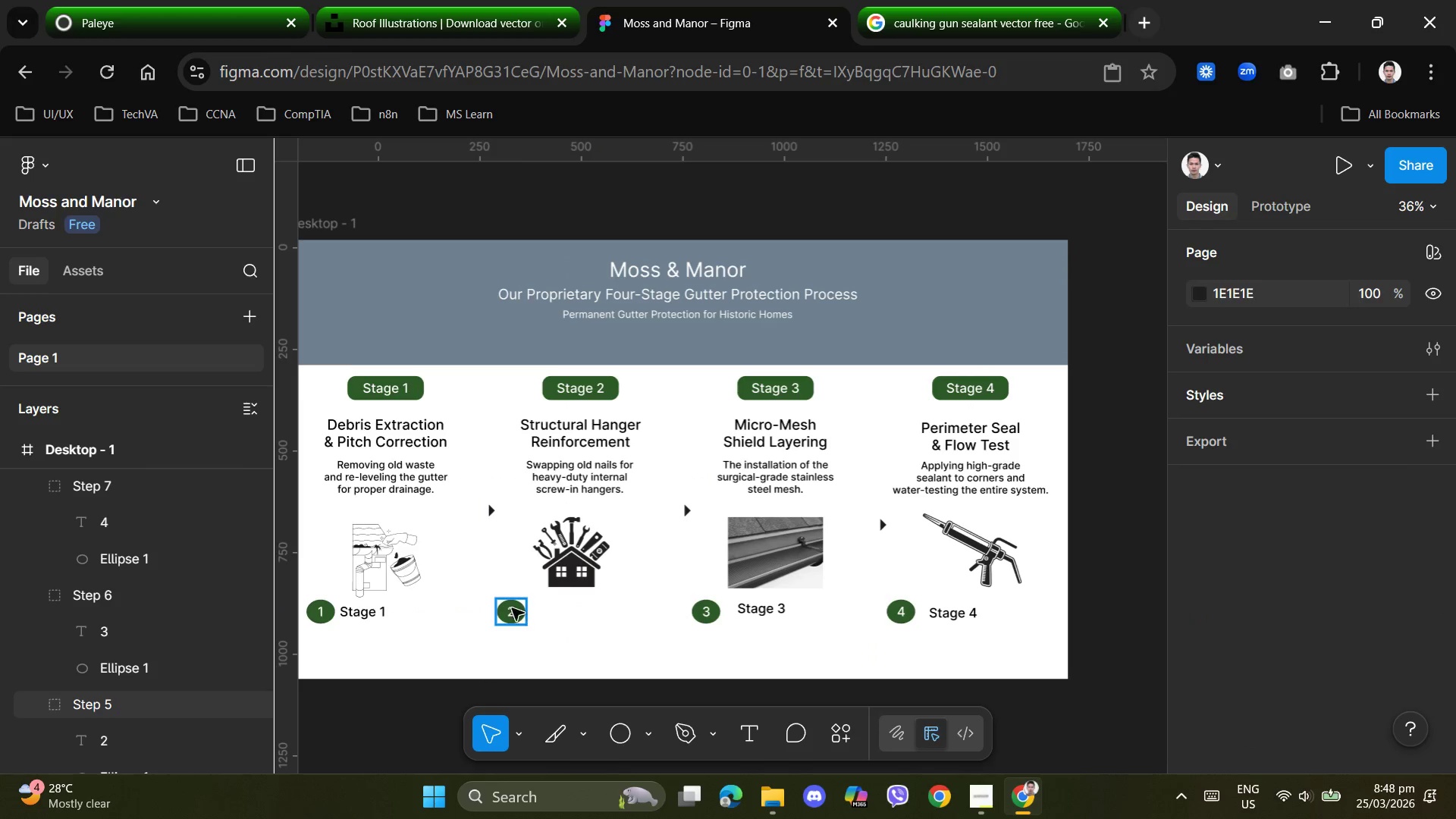 
left_click([512, 608])
 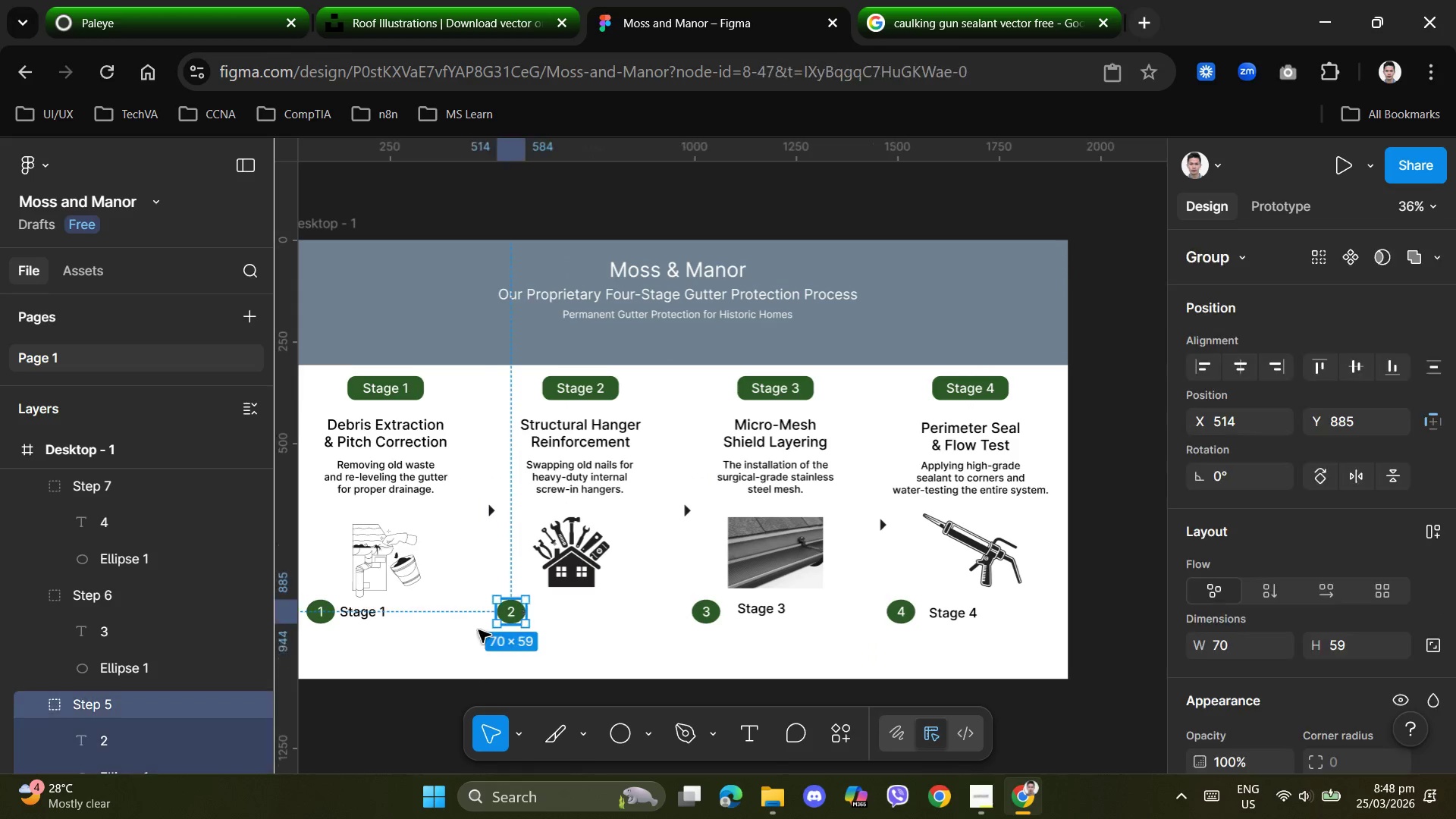 
key(Delete)
 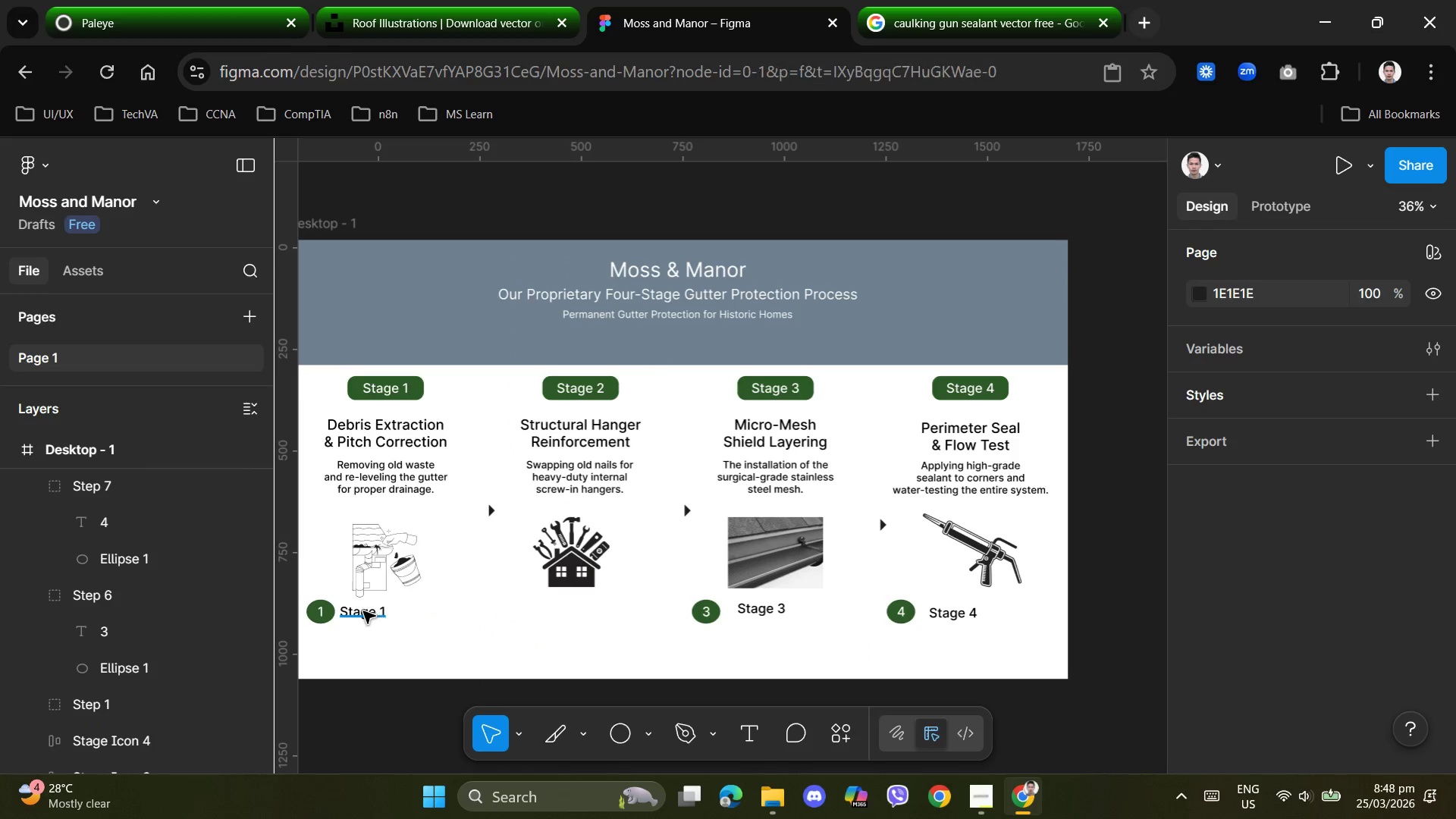 
left_click([363, 611])
 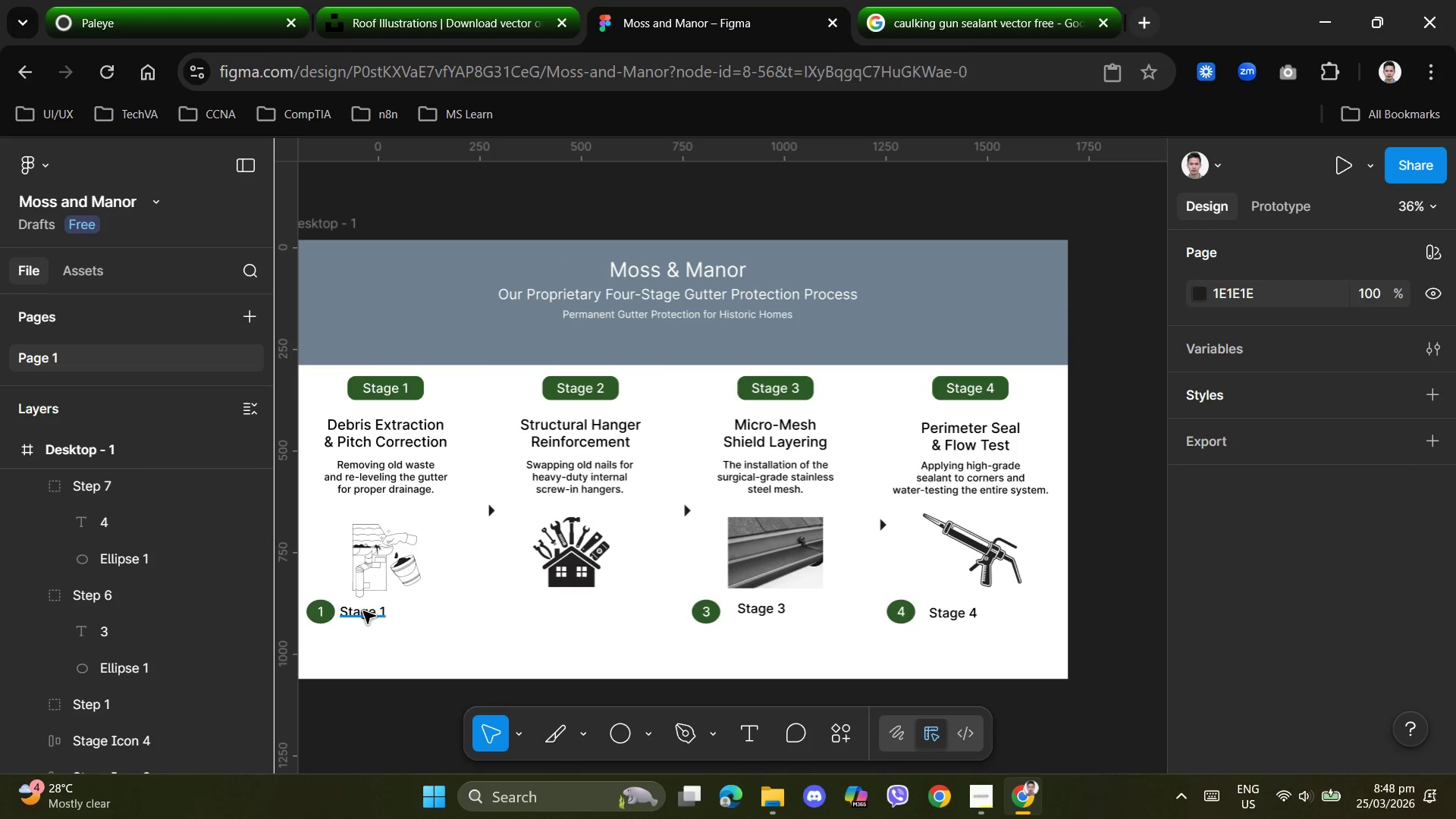 
key(Delete)
 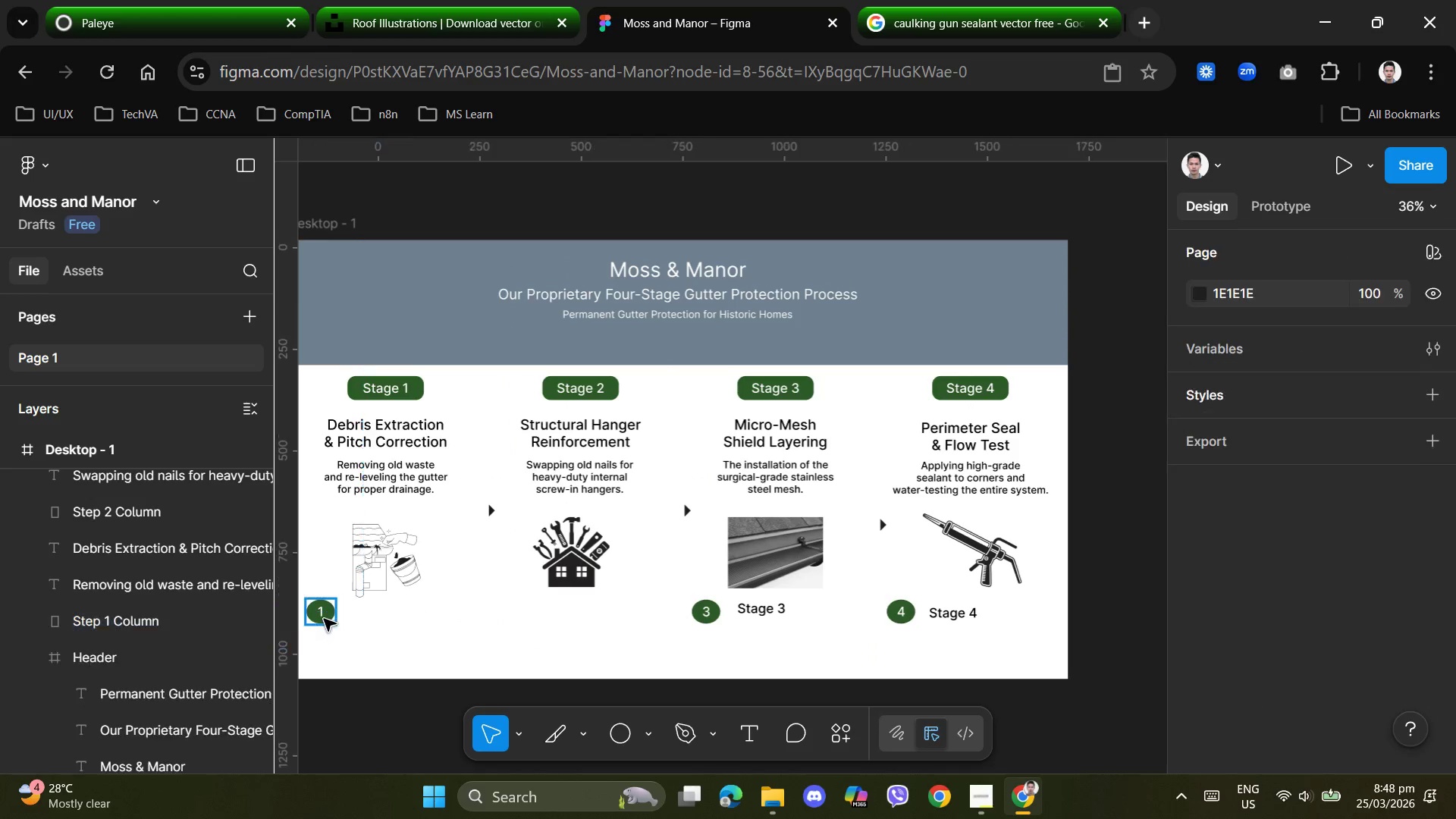 
left_click([324, 618])
 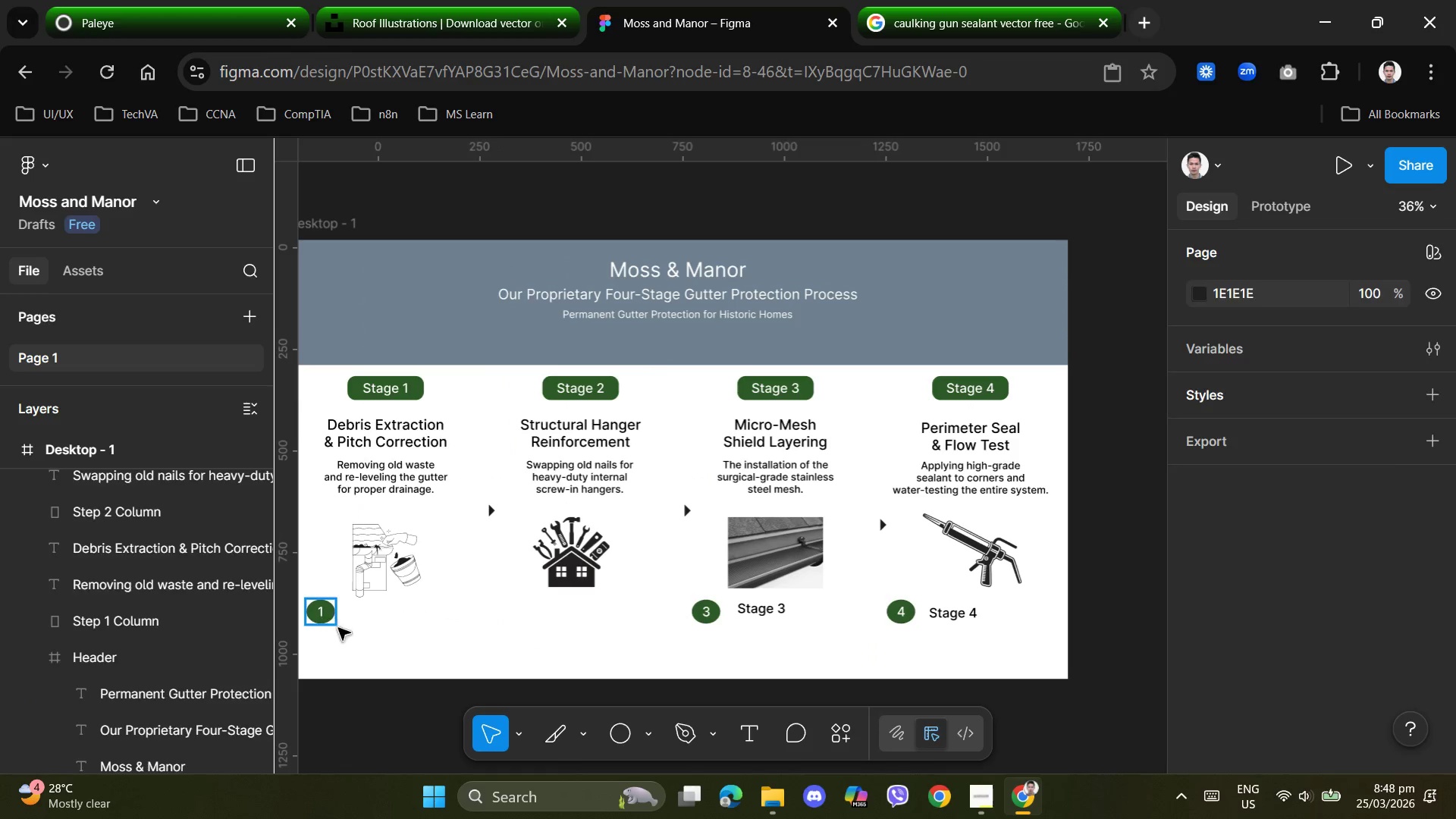 
key(Delete)
 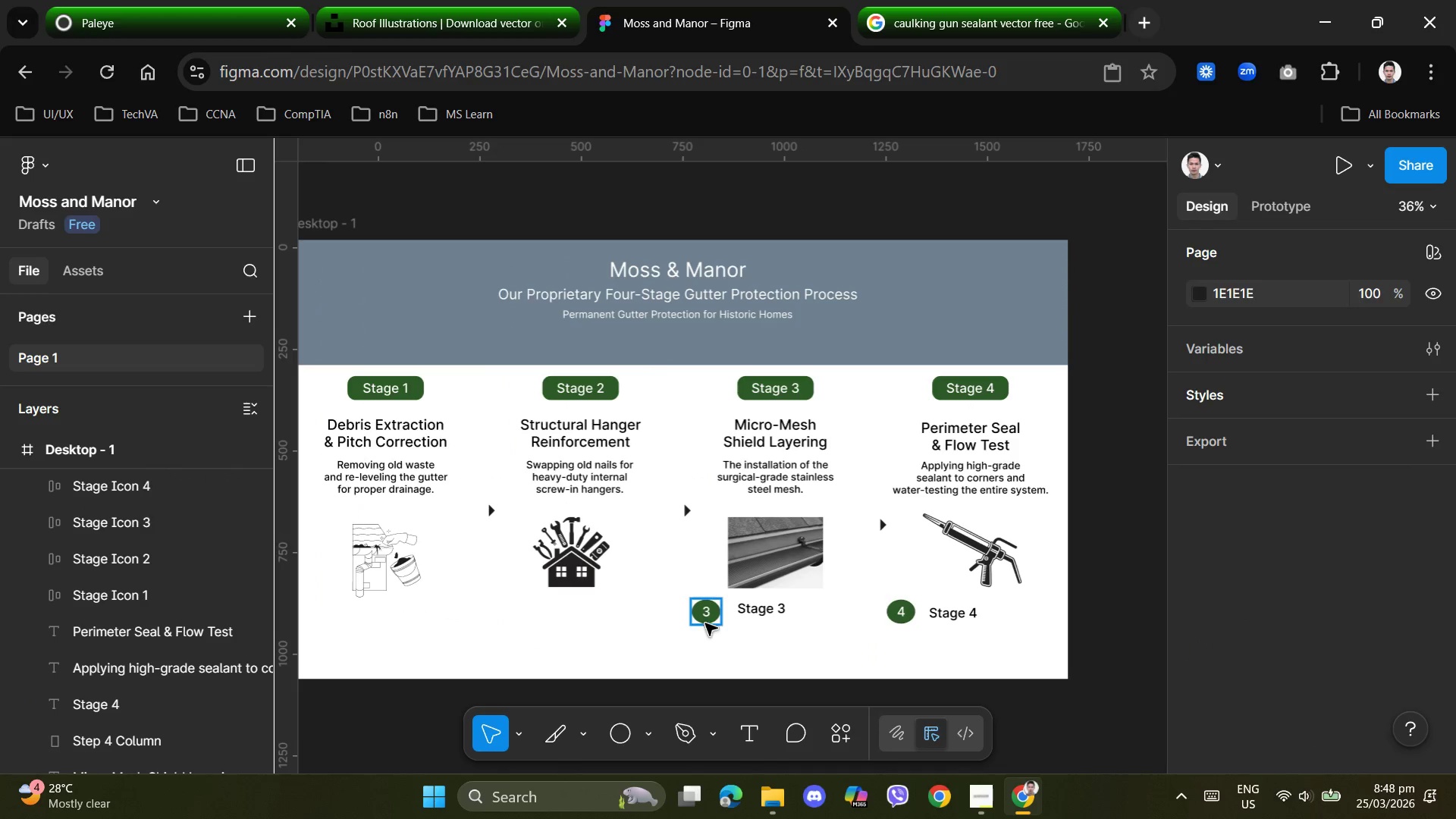 
left_click([704, 618])
 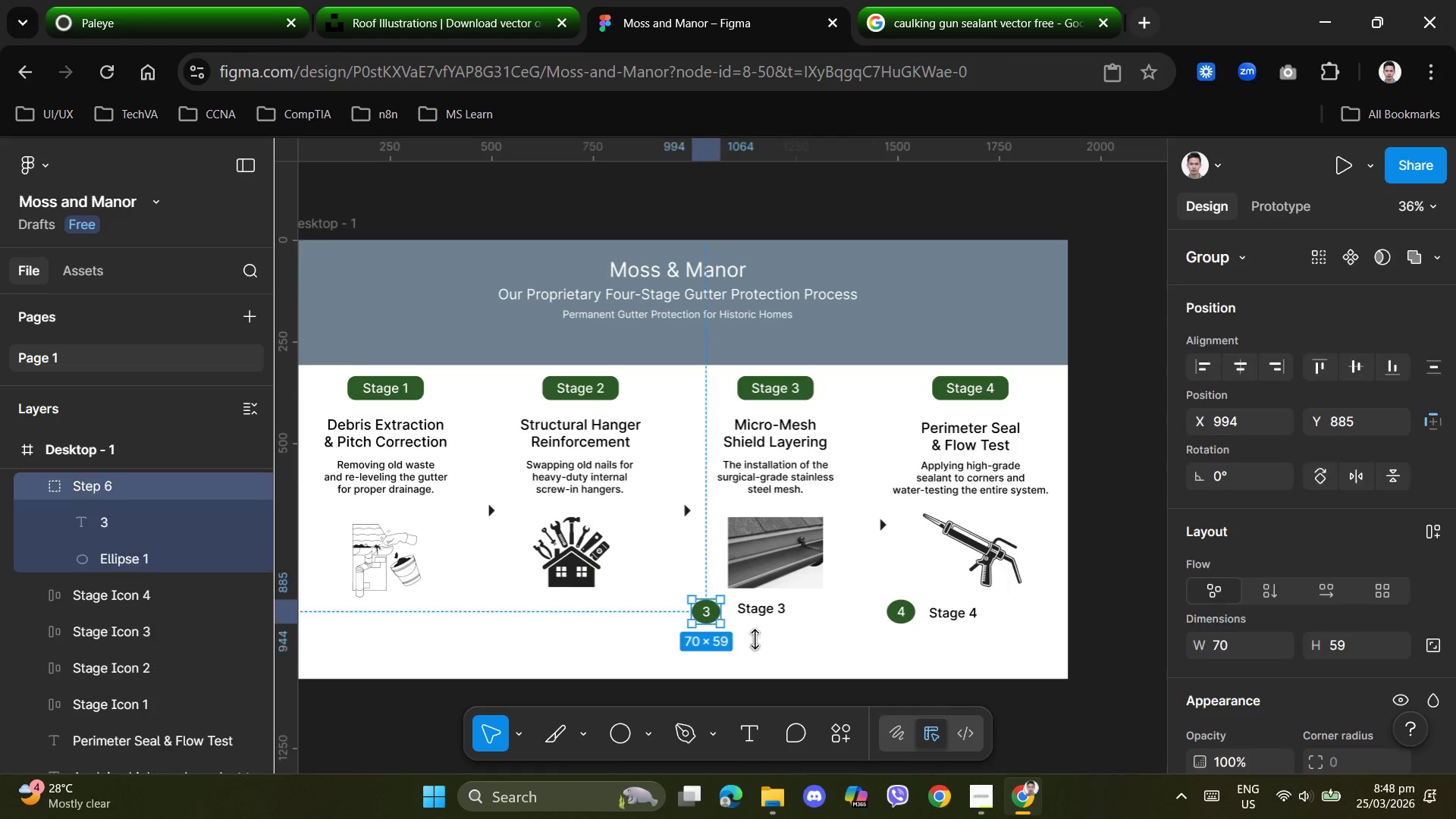 
key(Delete)
 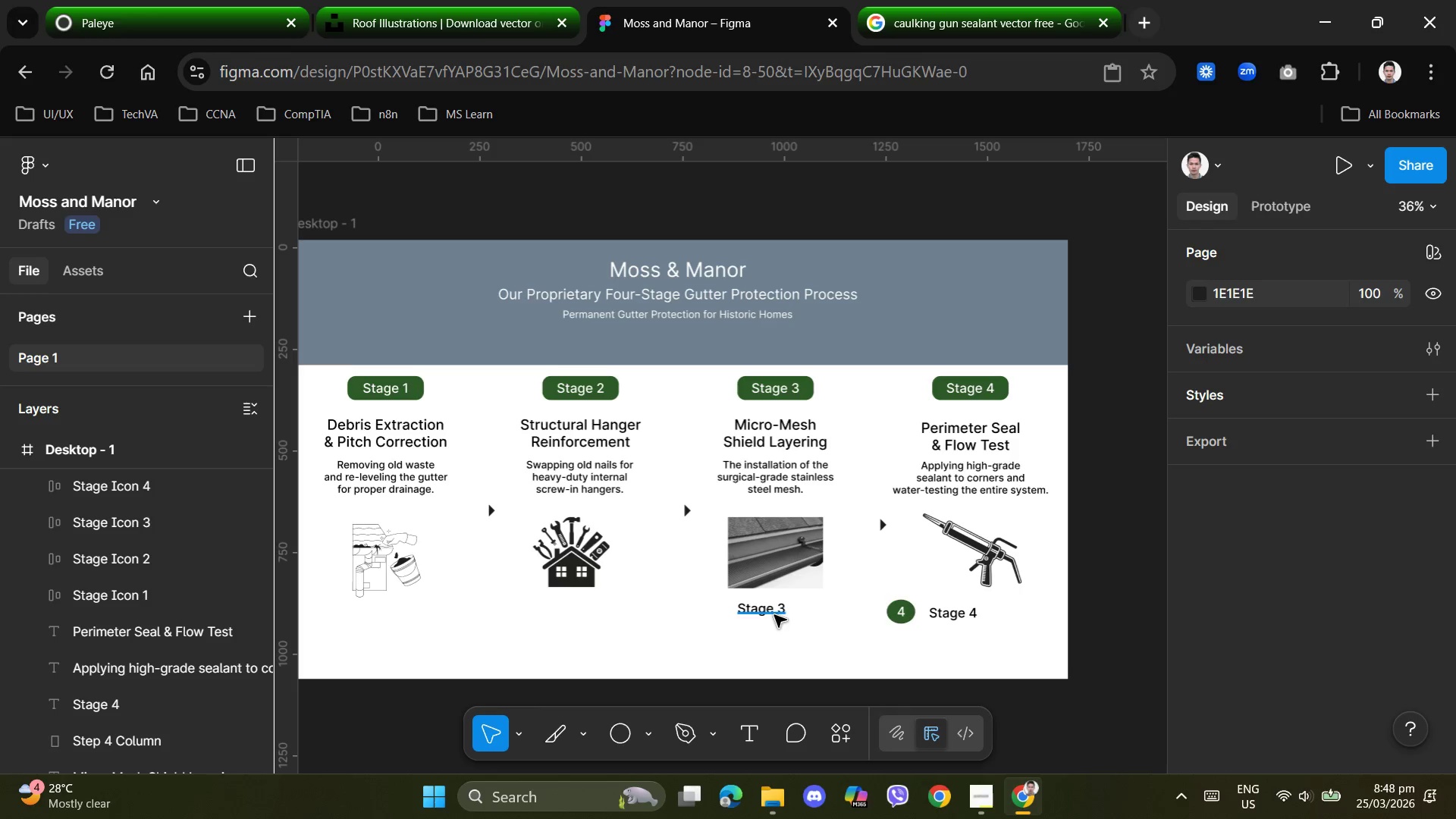 
left_click([774, 613])
 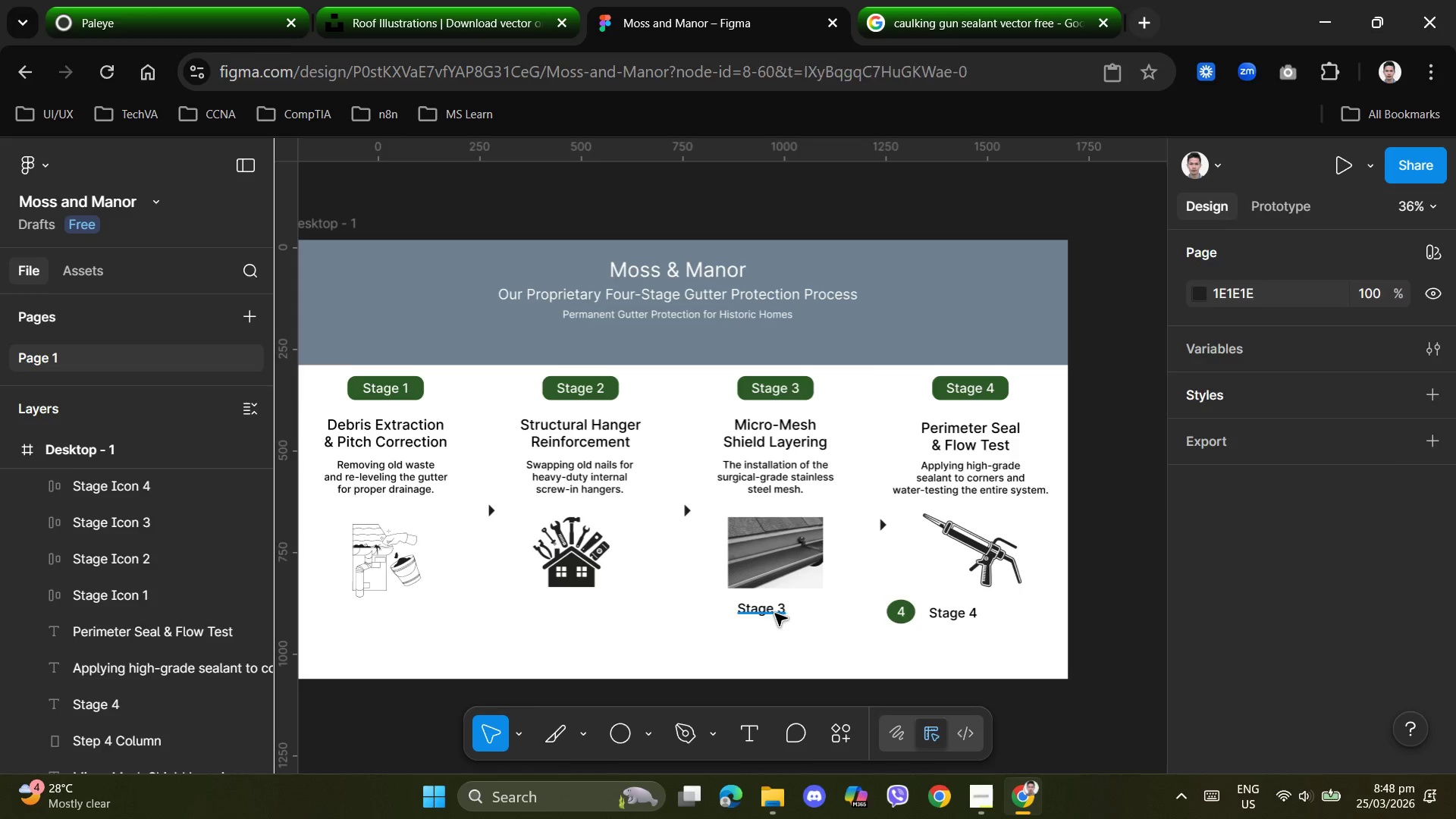 
key(Delete)
 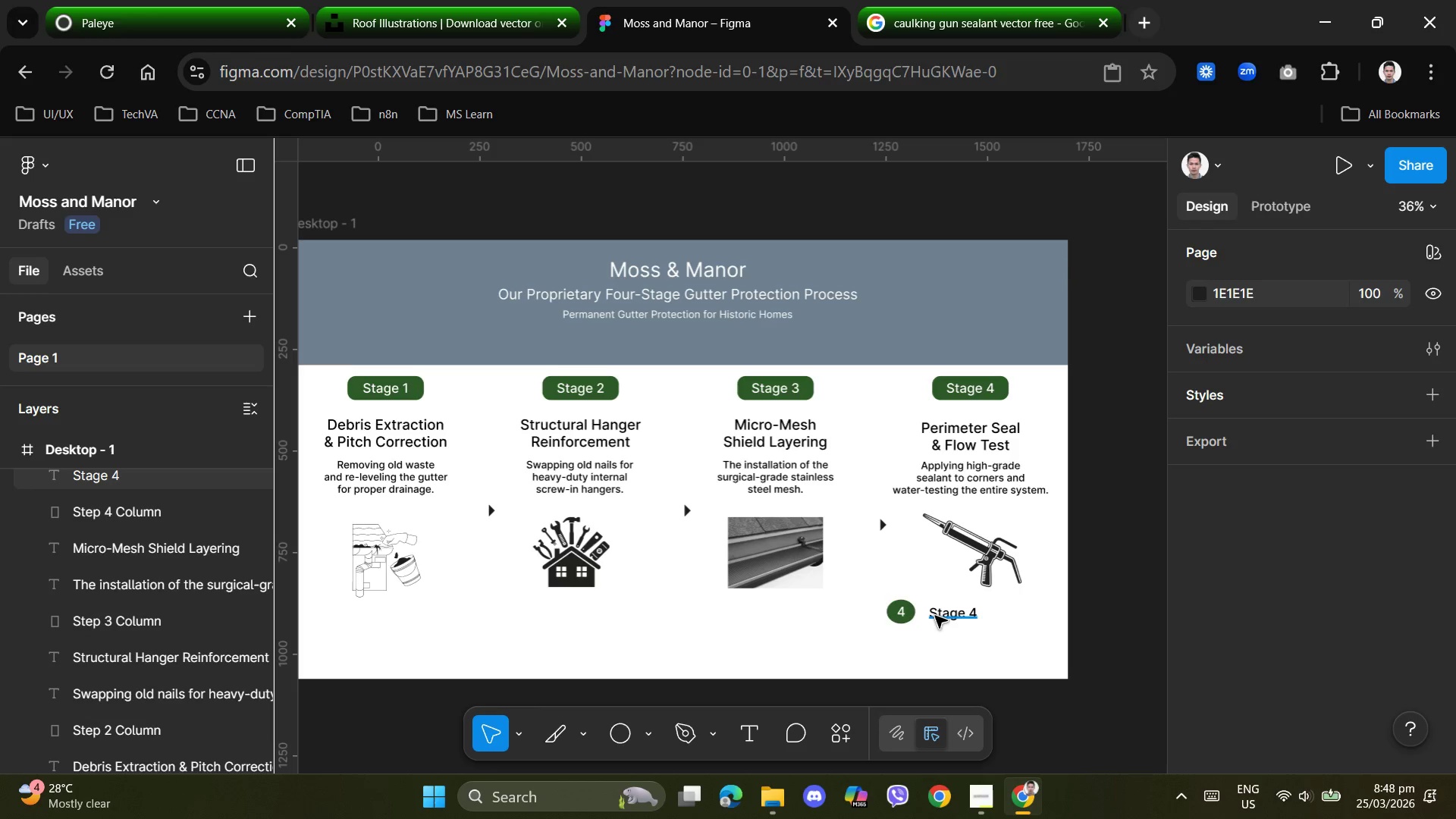 
left_click([933, 615])
 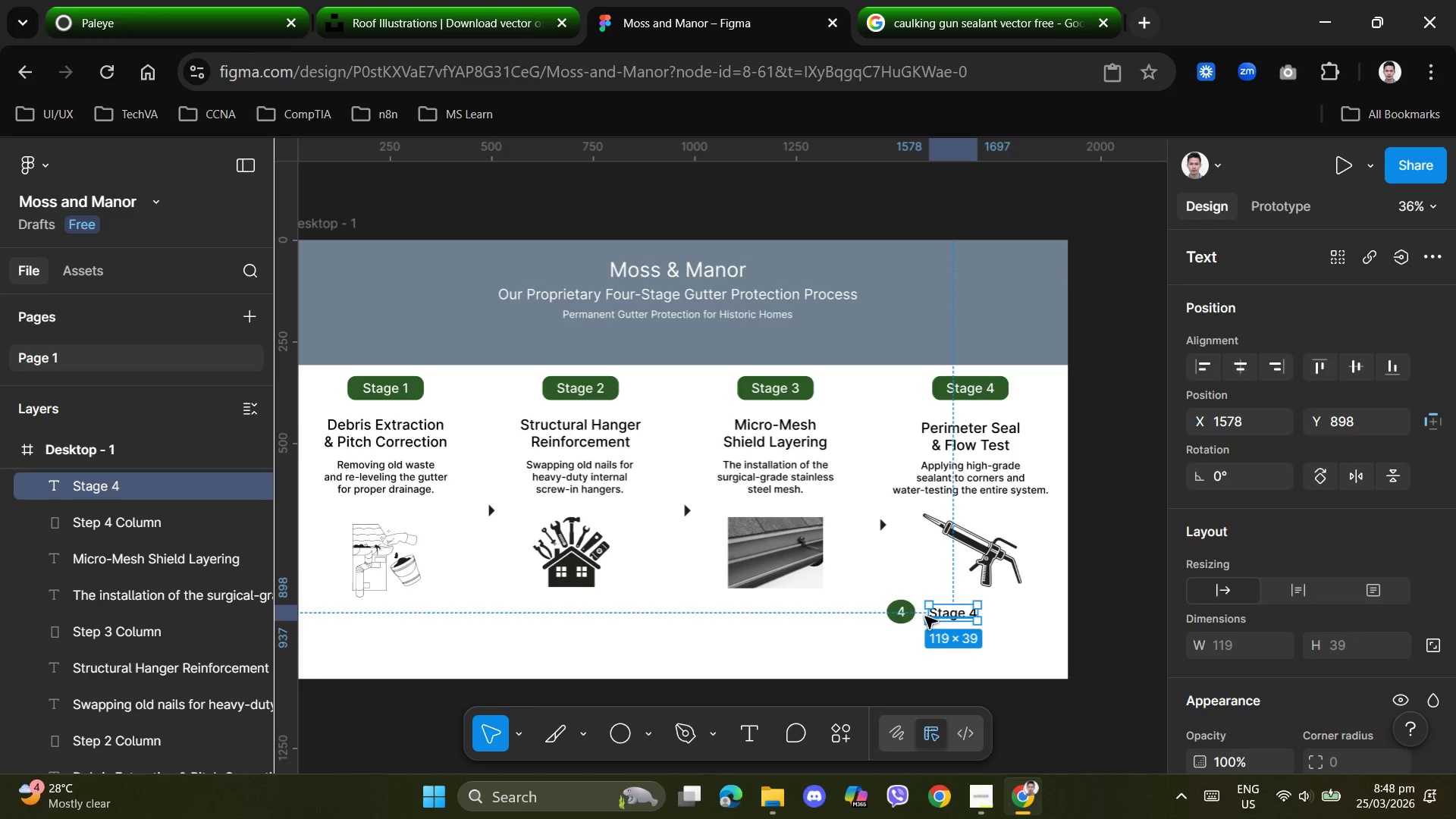 
key(Delete)
 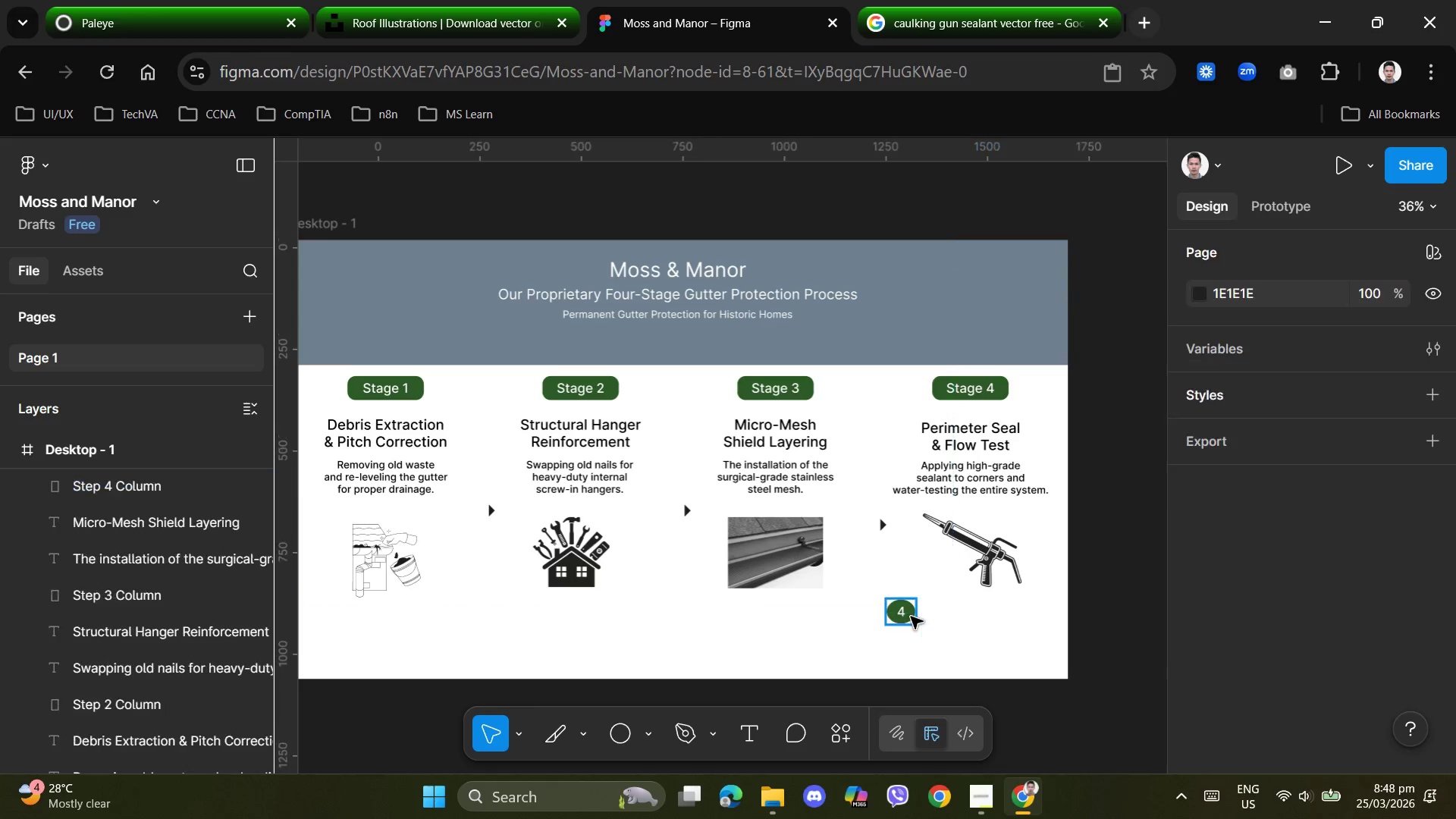 
left_click([911, 617])
 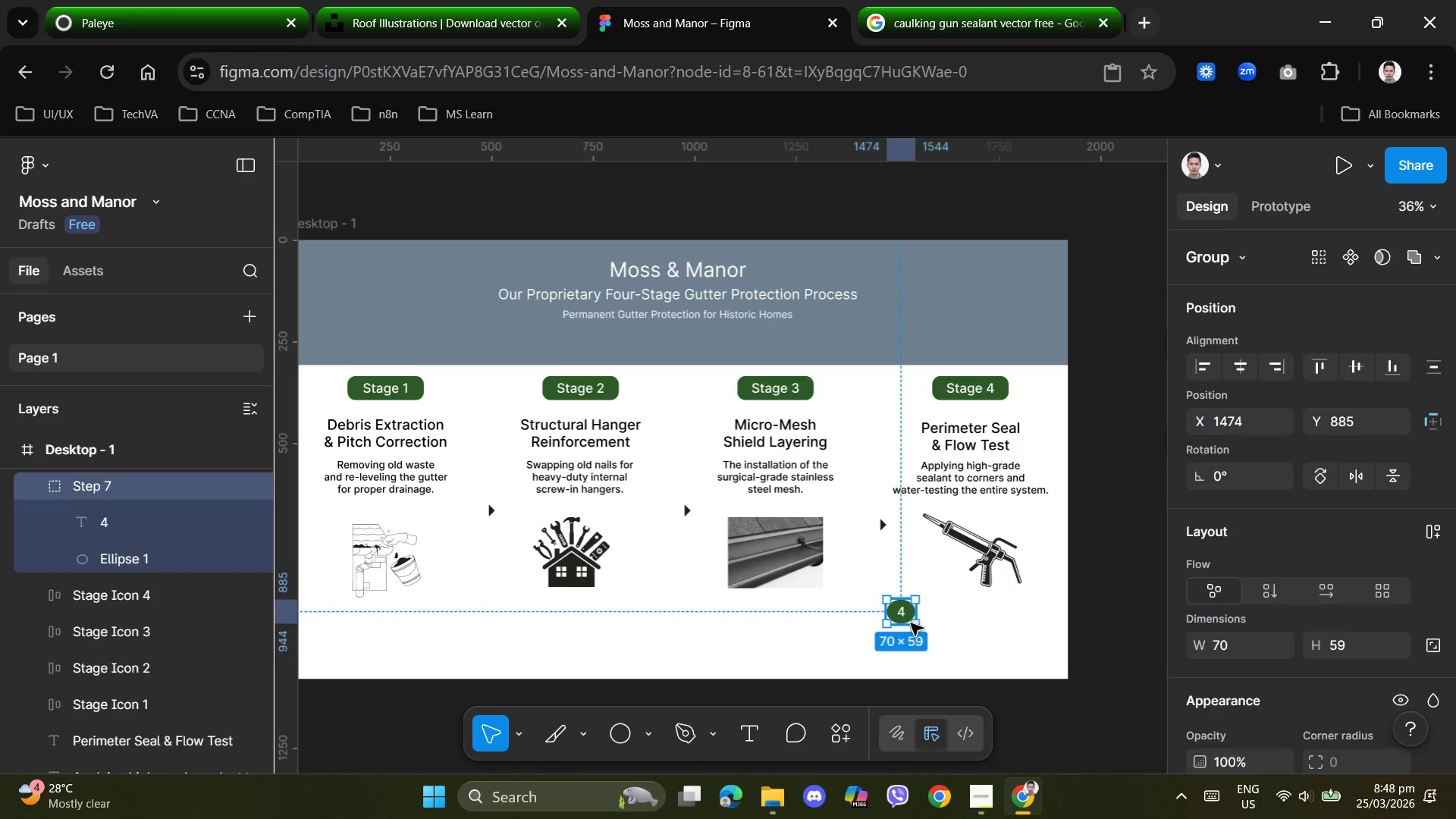 
key(Delete)
 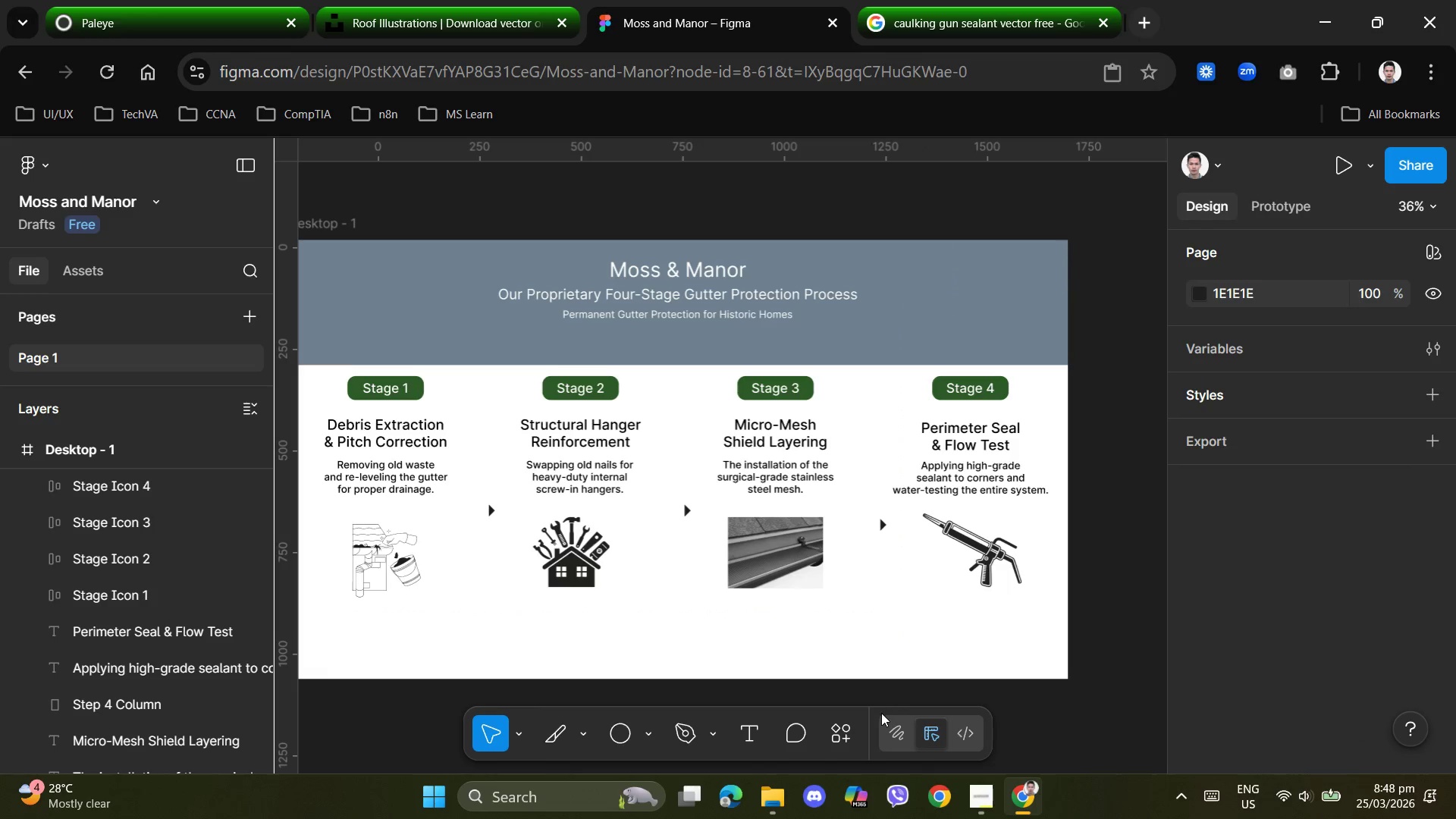 
left_click([881, 713])
 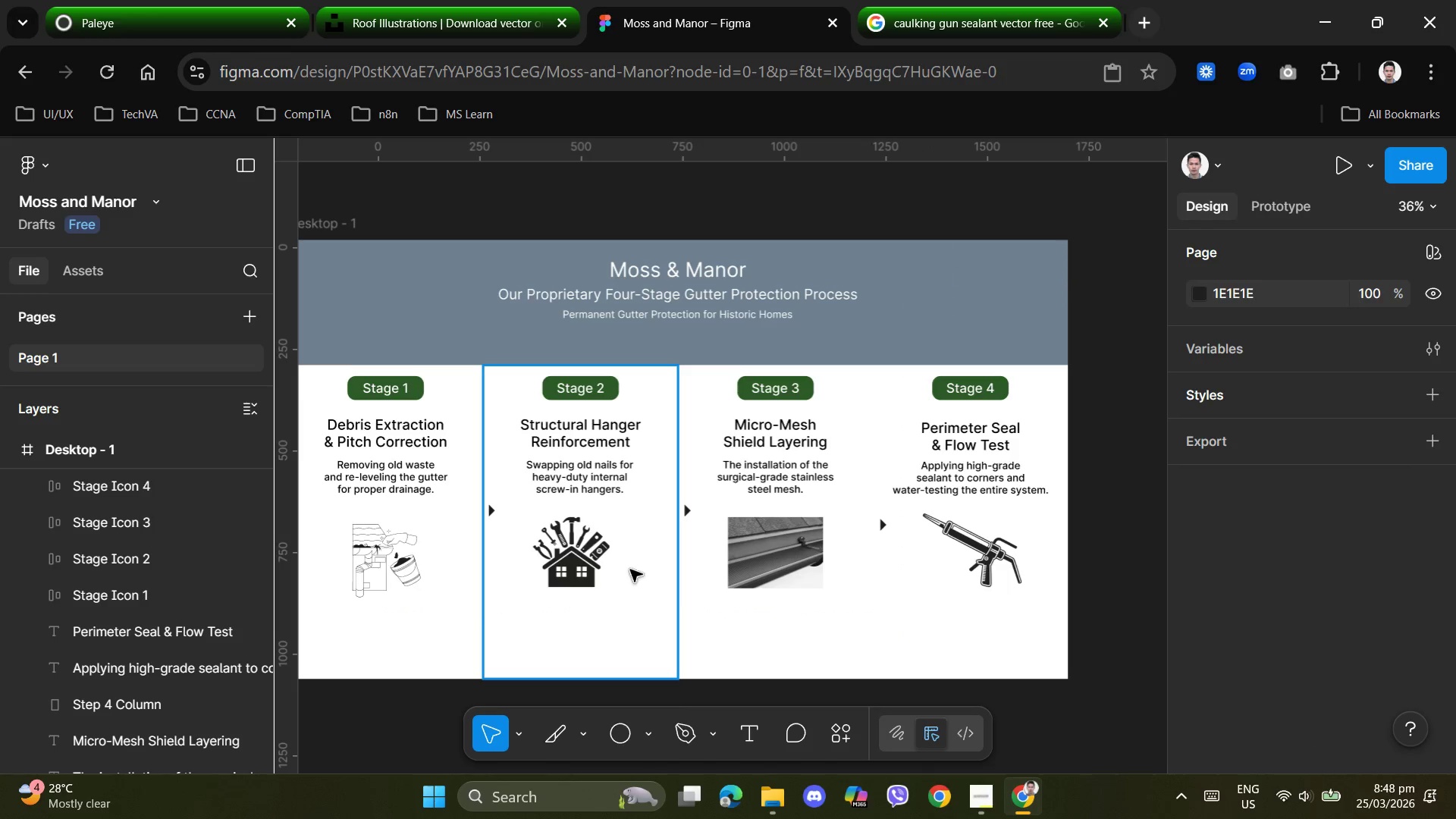 
scroll: coordinate [630, 570], scroll_direction: up, amount: 1.0
 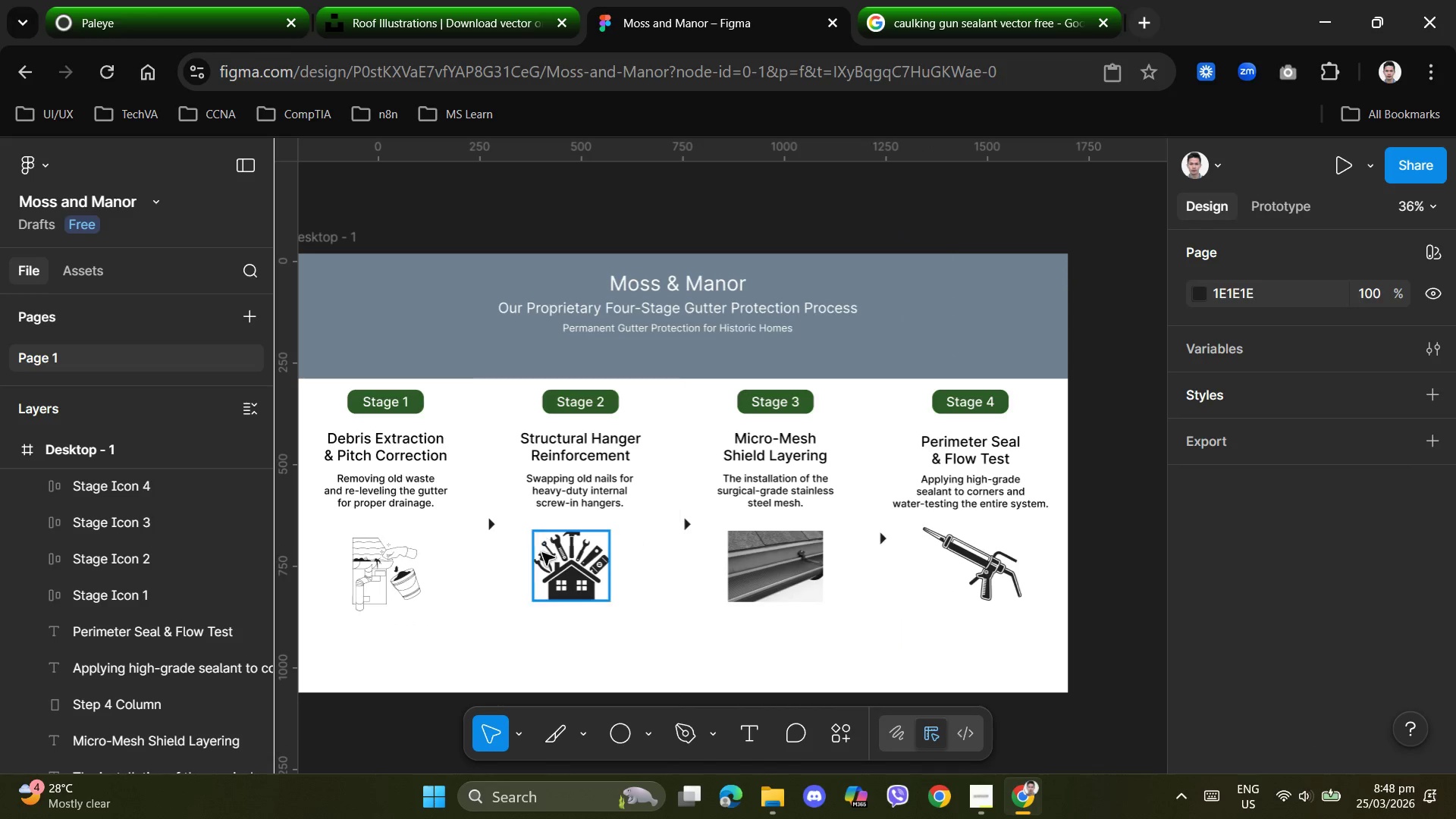 
scroll: coordinate [541, 541], scroll_direction: down, amount: 1.0
 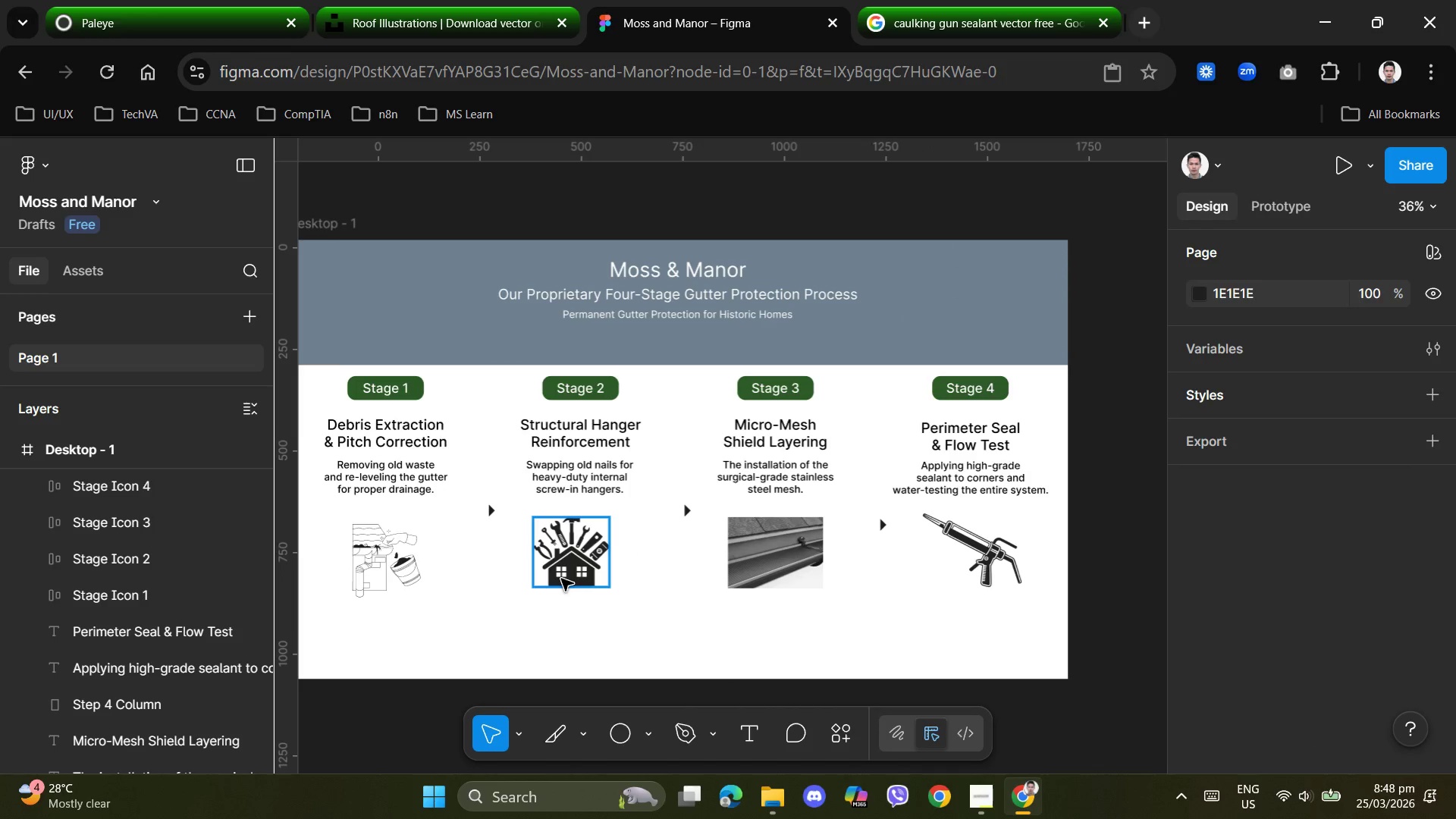 
scroll: coordinate [561, 579], scroll_direction: up, amount: 1.0
 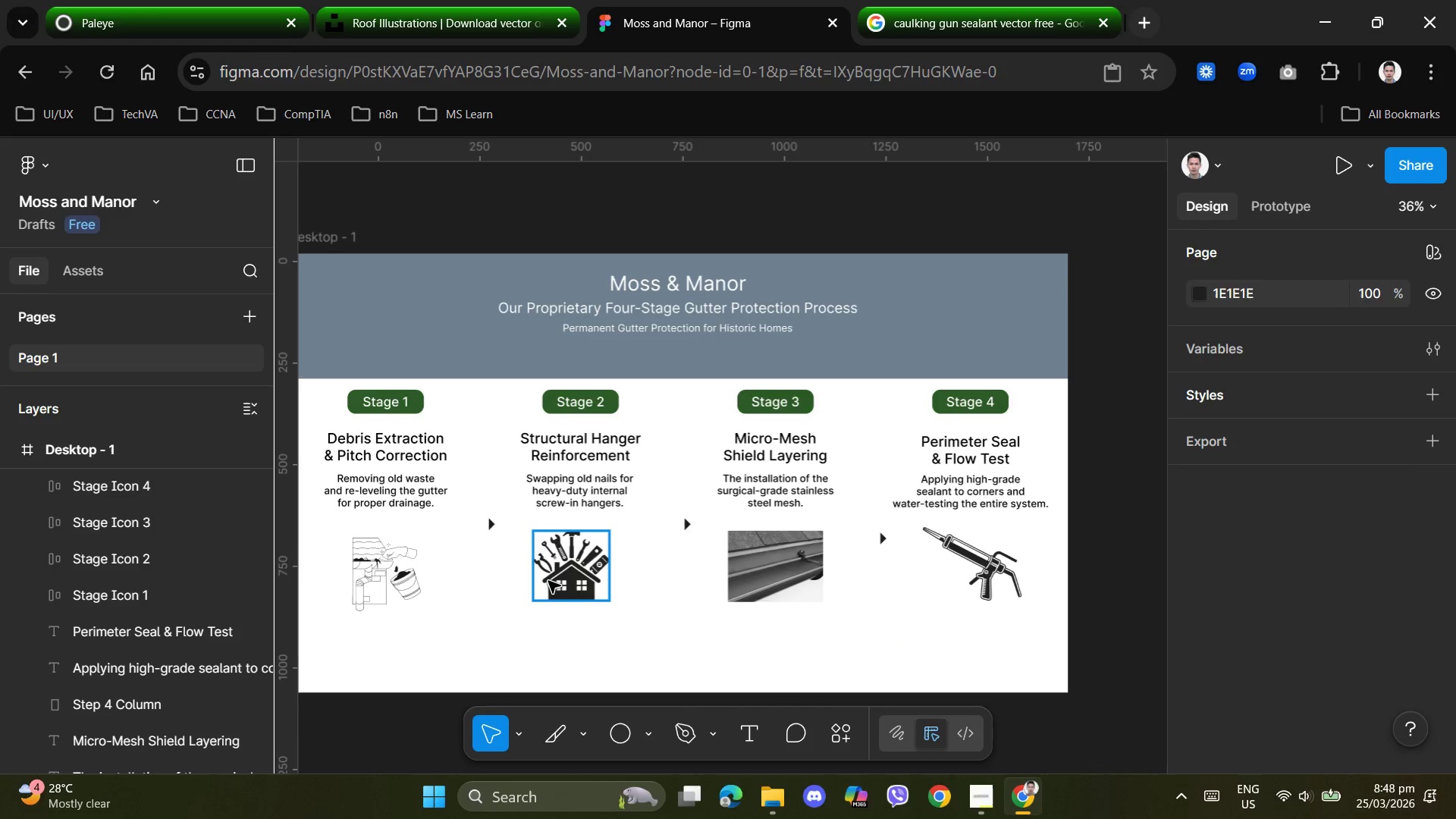 
scroll: coordinate [548, 580], scroll_direction: down, amount: 2.0
 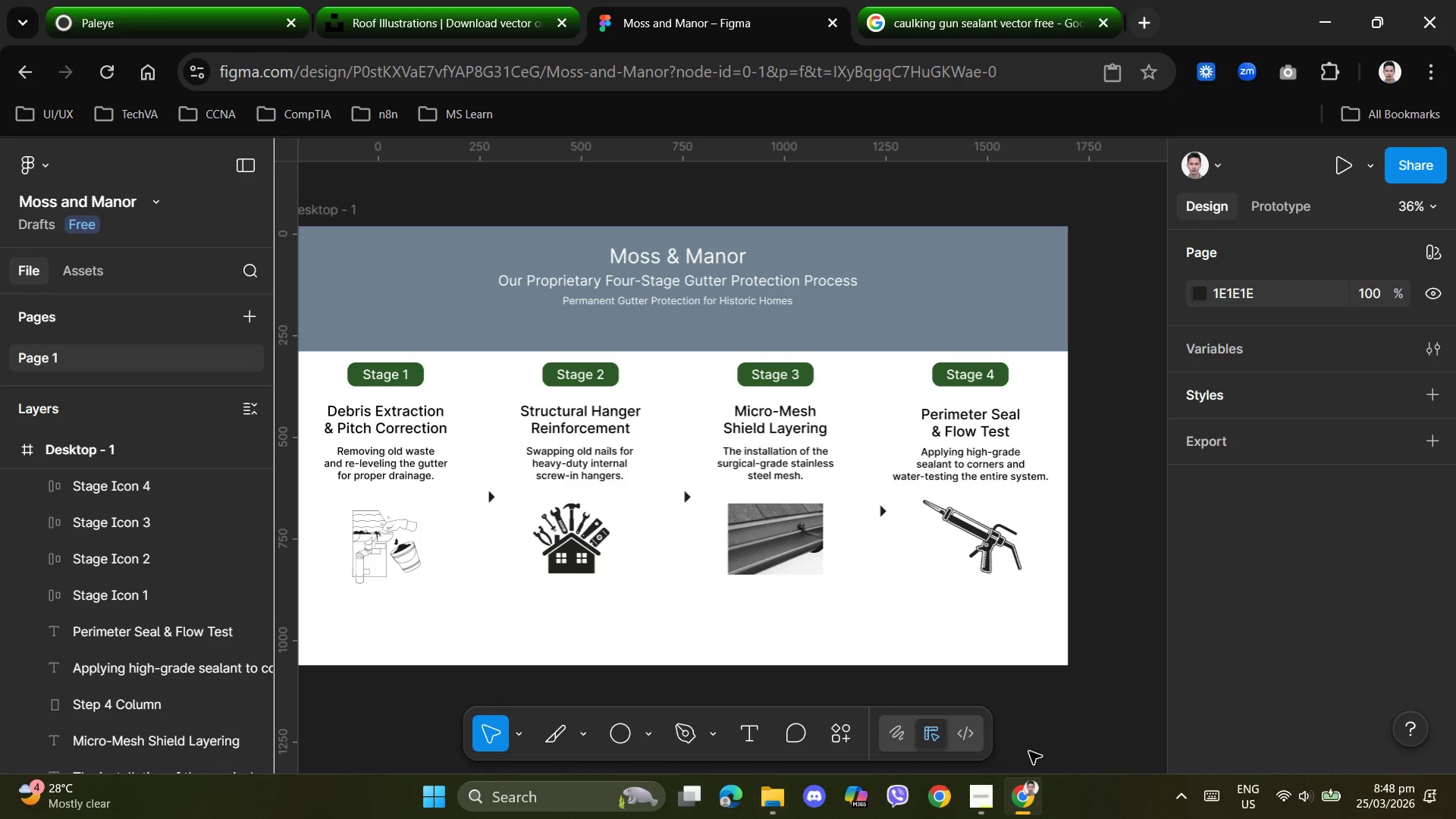 
hold_key(key=ControlLeft, duration=0.86)
left_click_drag(start_coordinate=[438, 670], to_coordinate=[520, 670])
 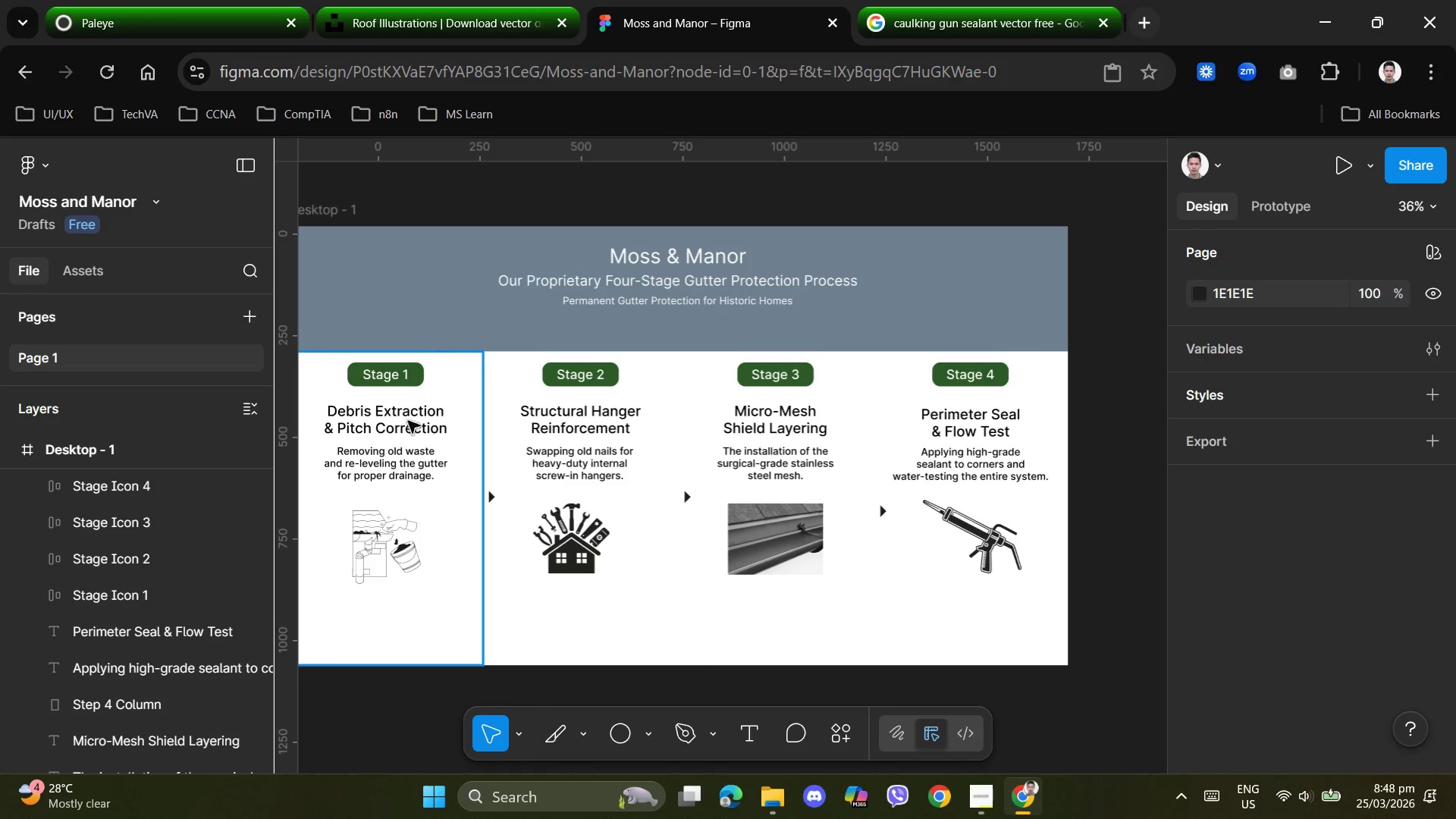 
left_click([460, 541])
 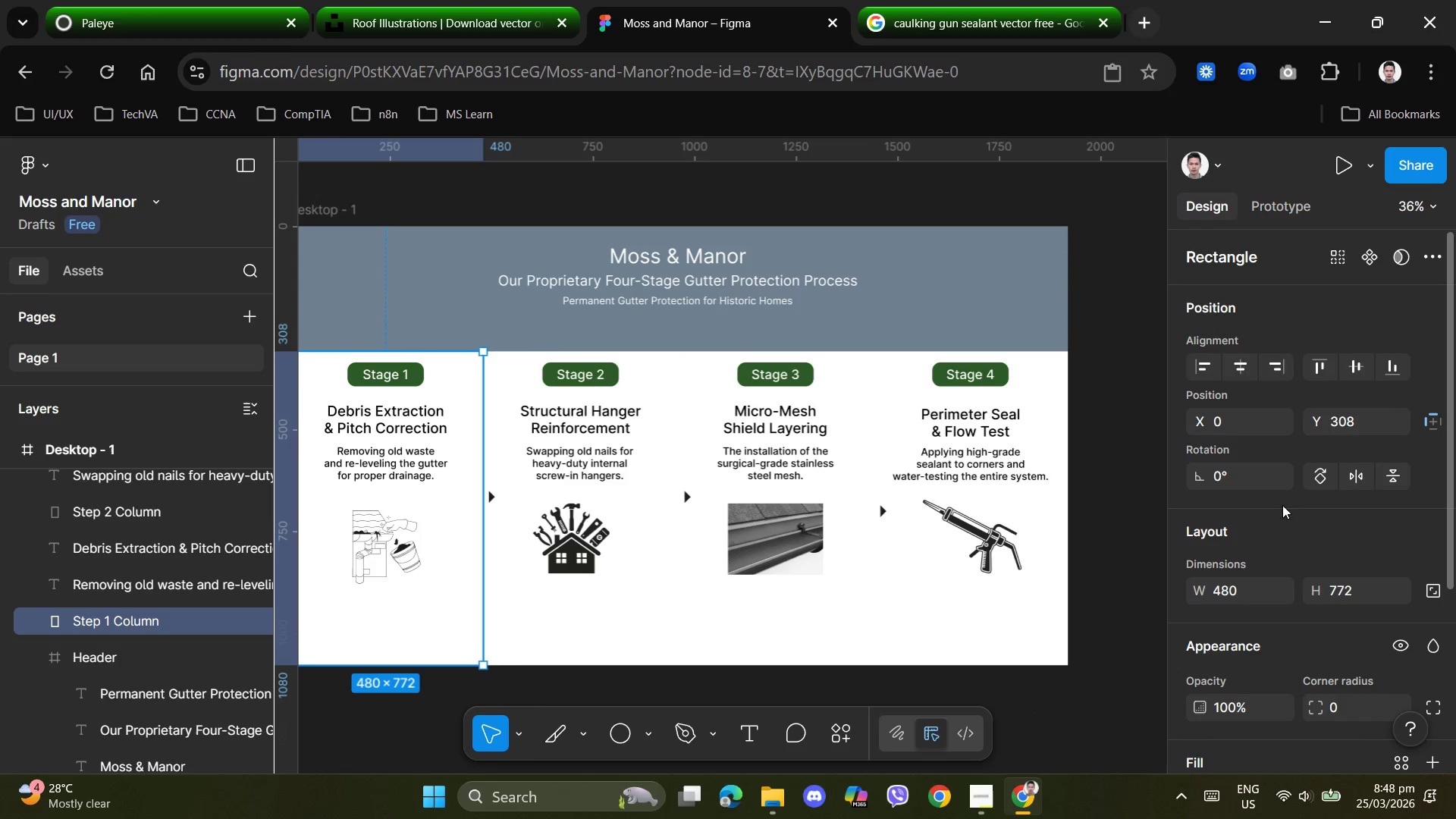 
scroll: coordinate [1288, 527], scroll_direction: down, amount: 2.0
 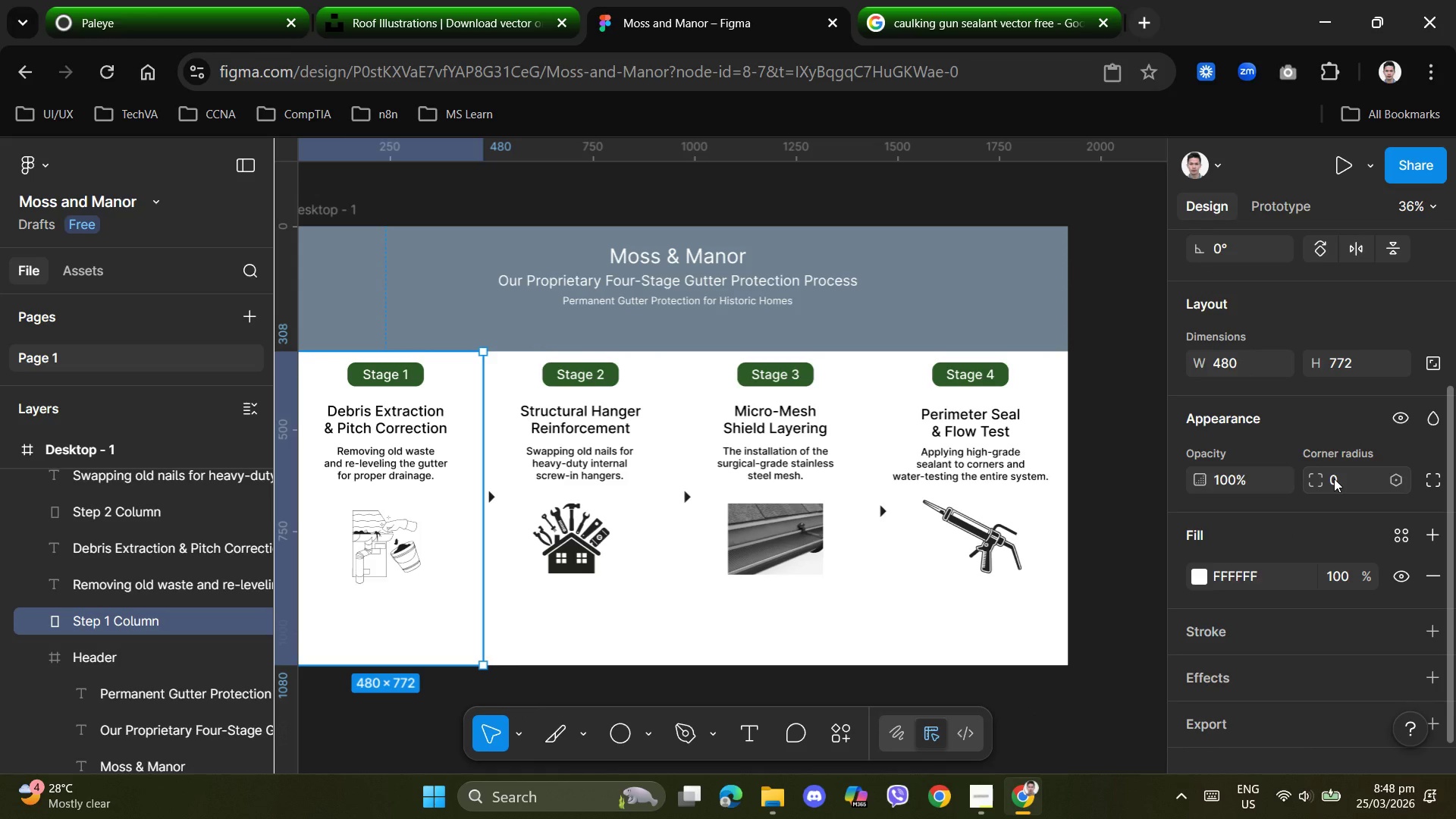 
left_click([1335, 479])
 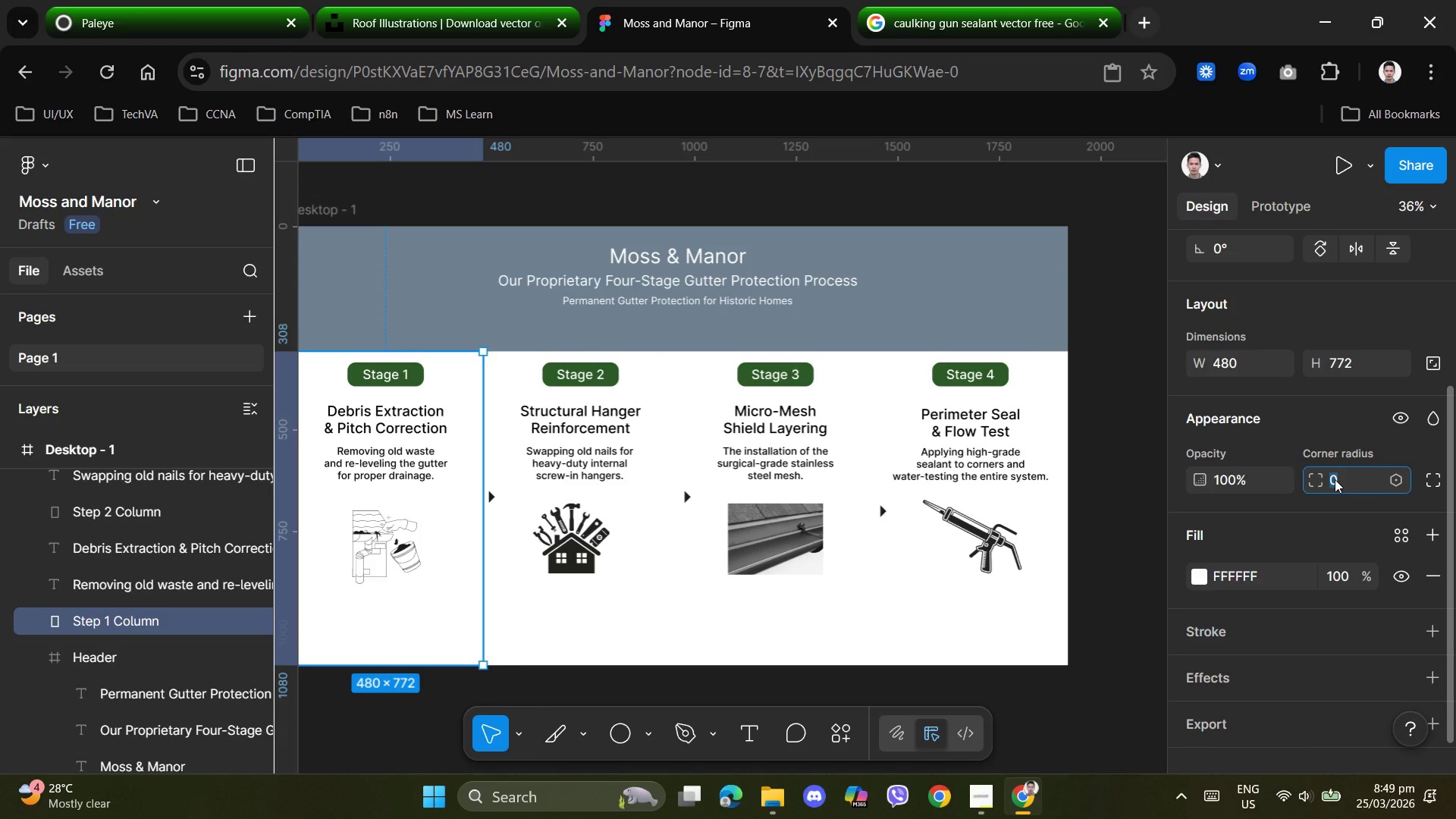 
key(Numpad1)
 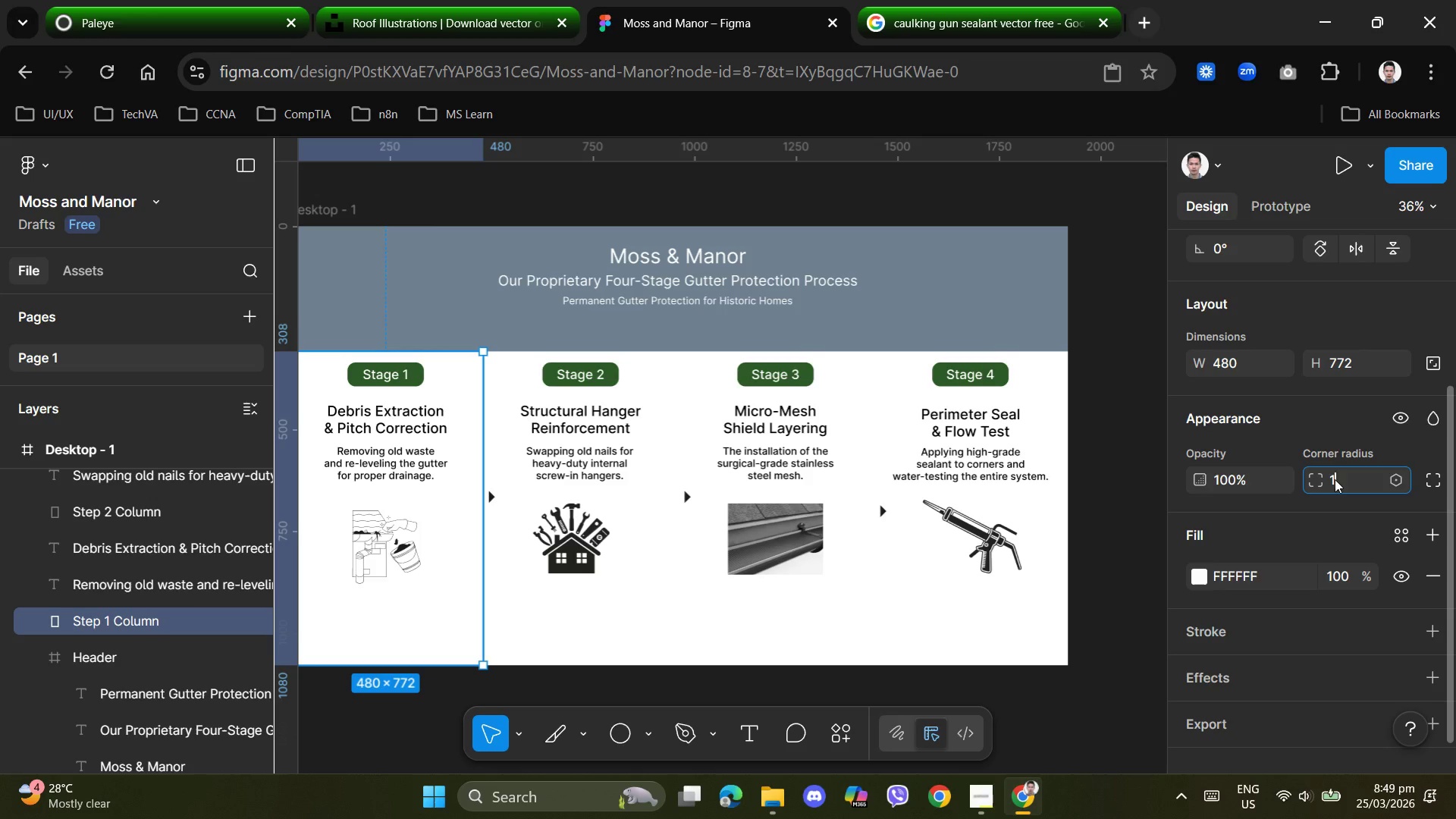 
key(Numpad0)
 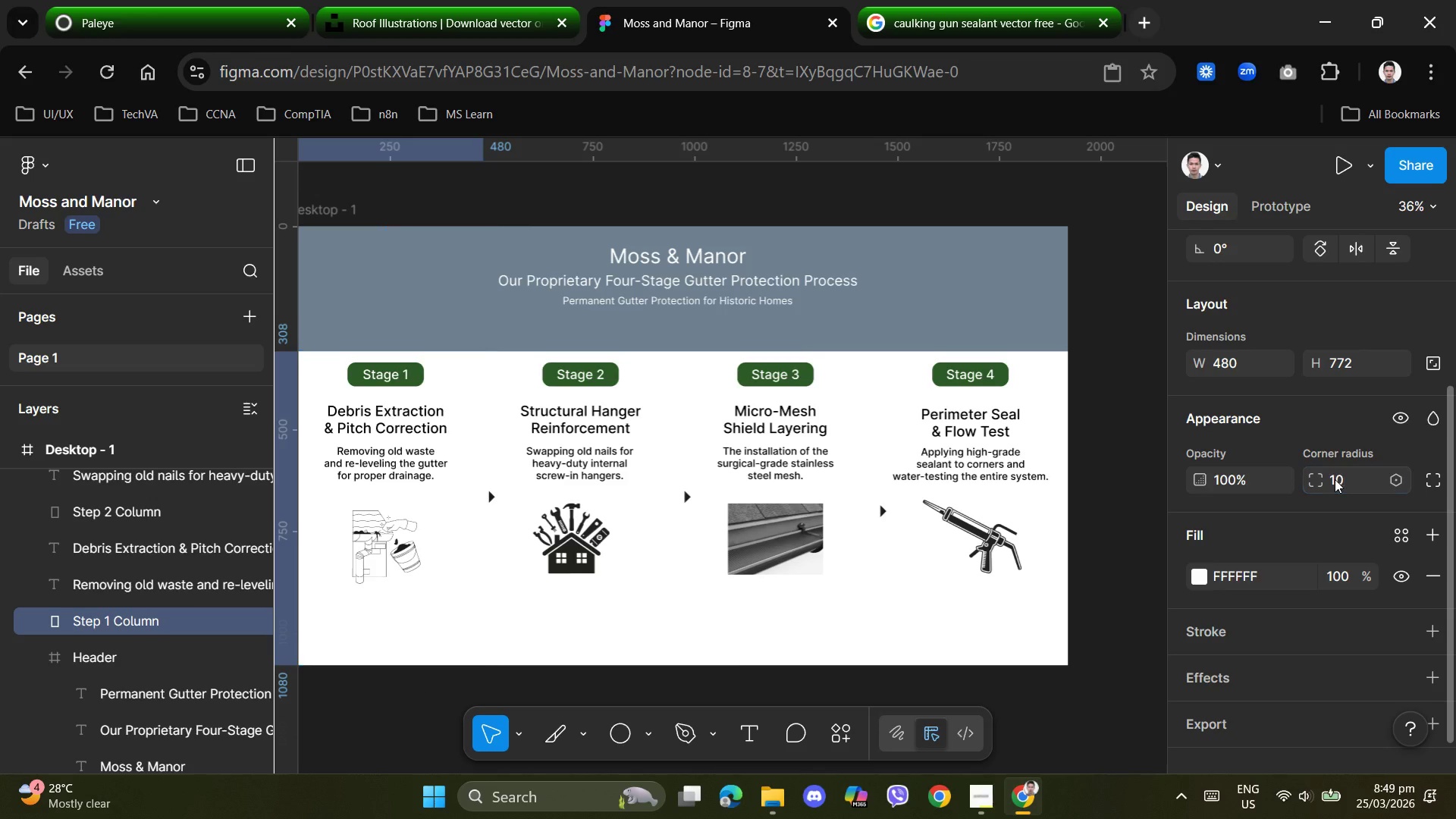 
key(NumpadEnter)
 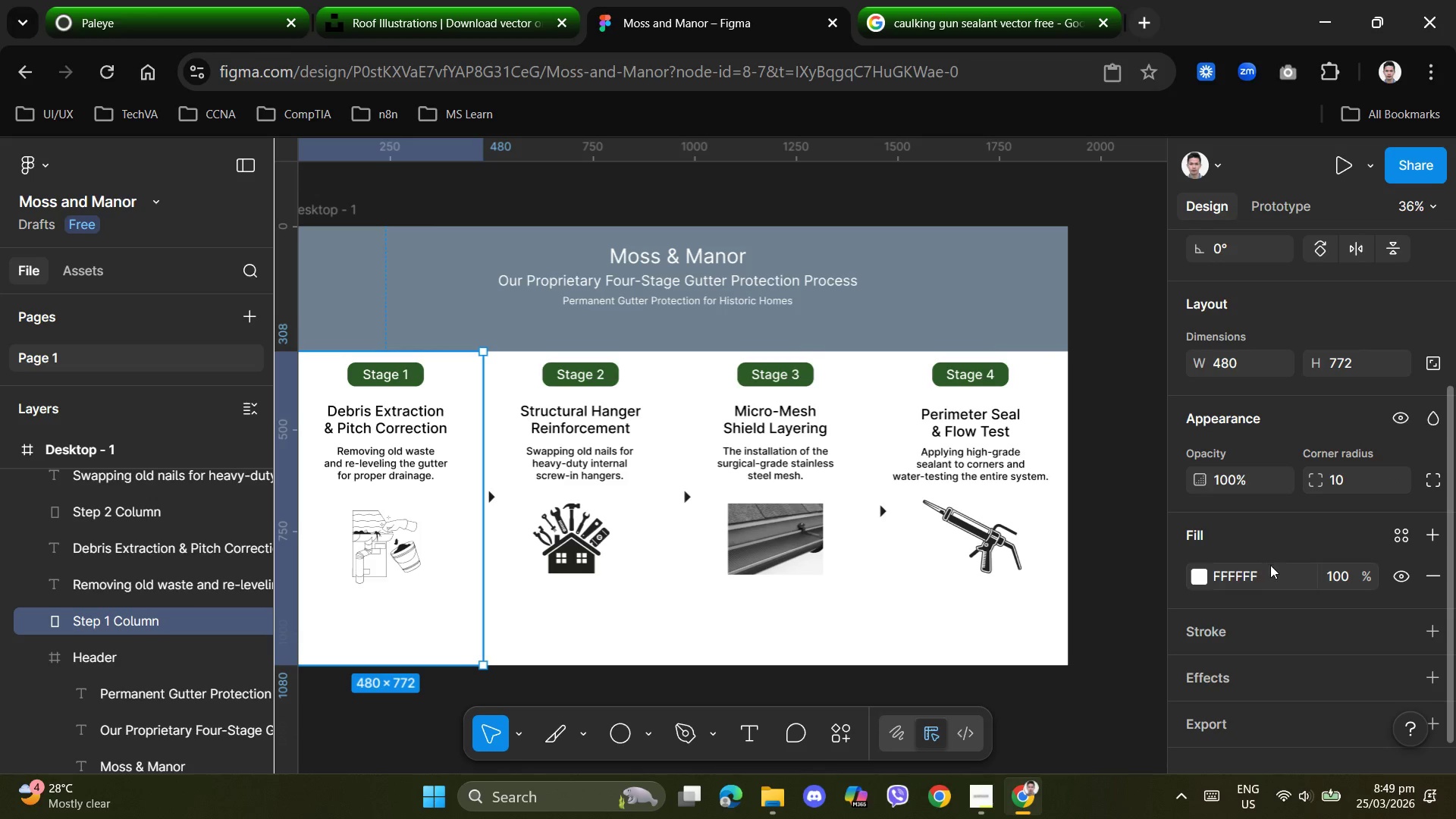 
scroll: coordinate [1242, 544], scroll_direction: down, amount: 1.0
 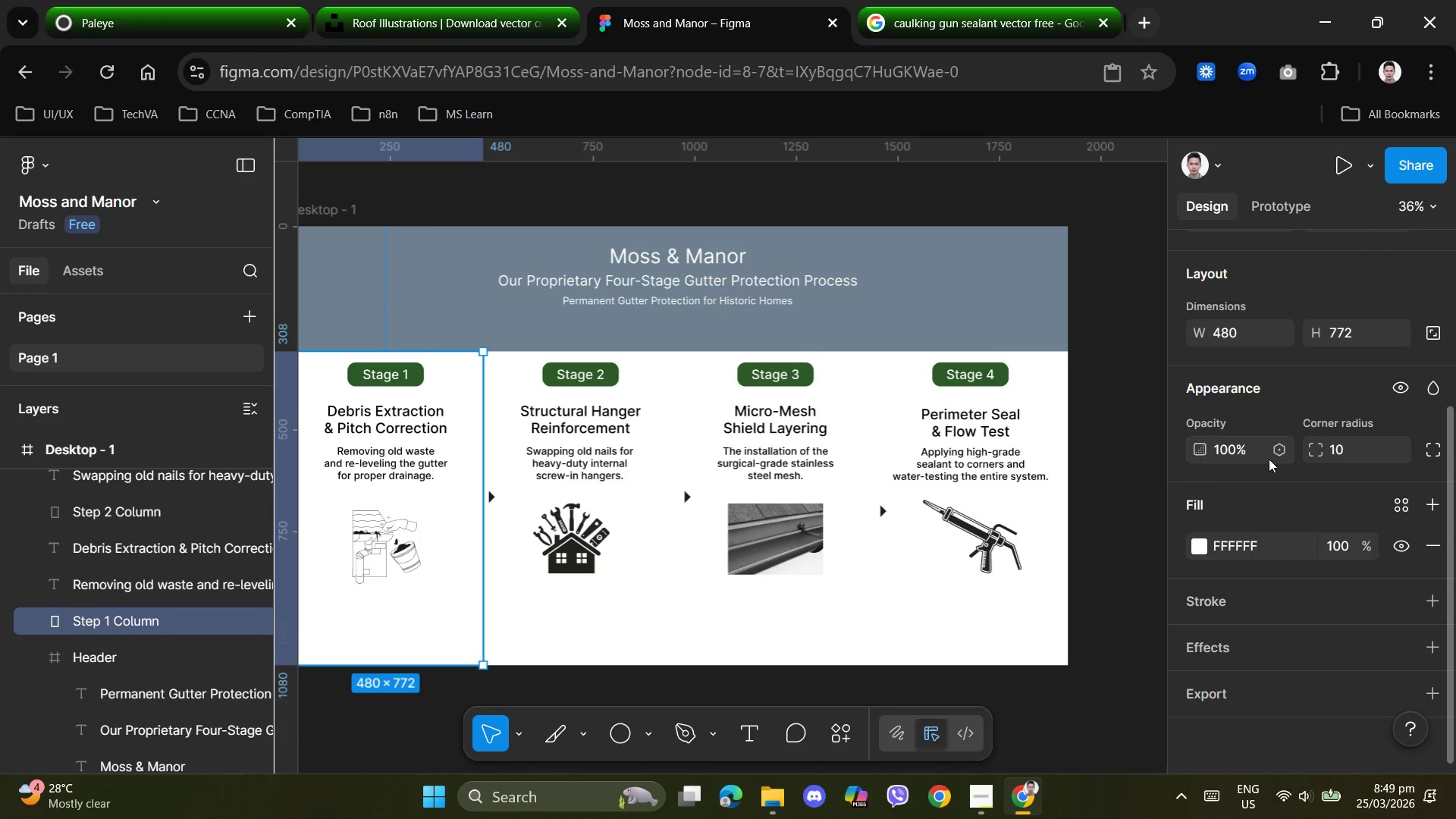 
left_click([1429, 450])
 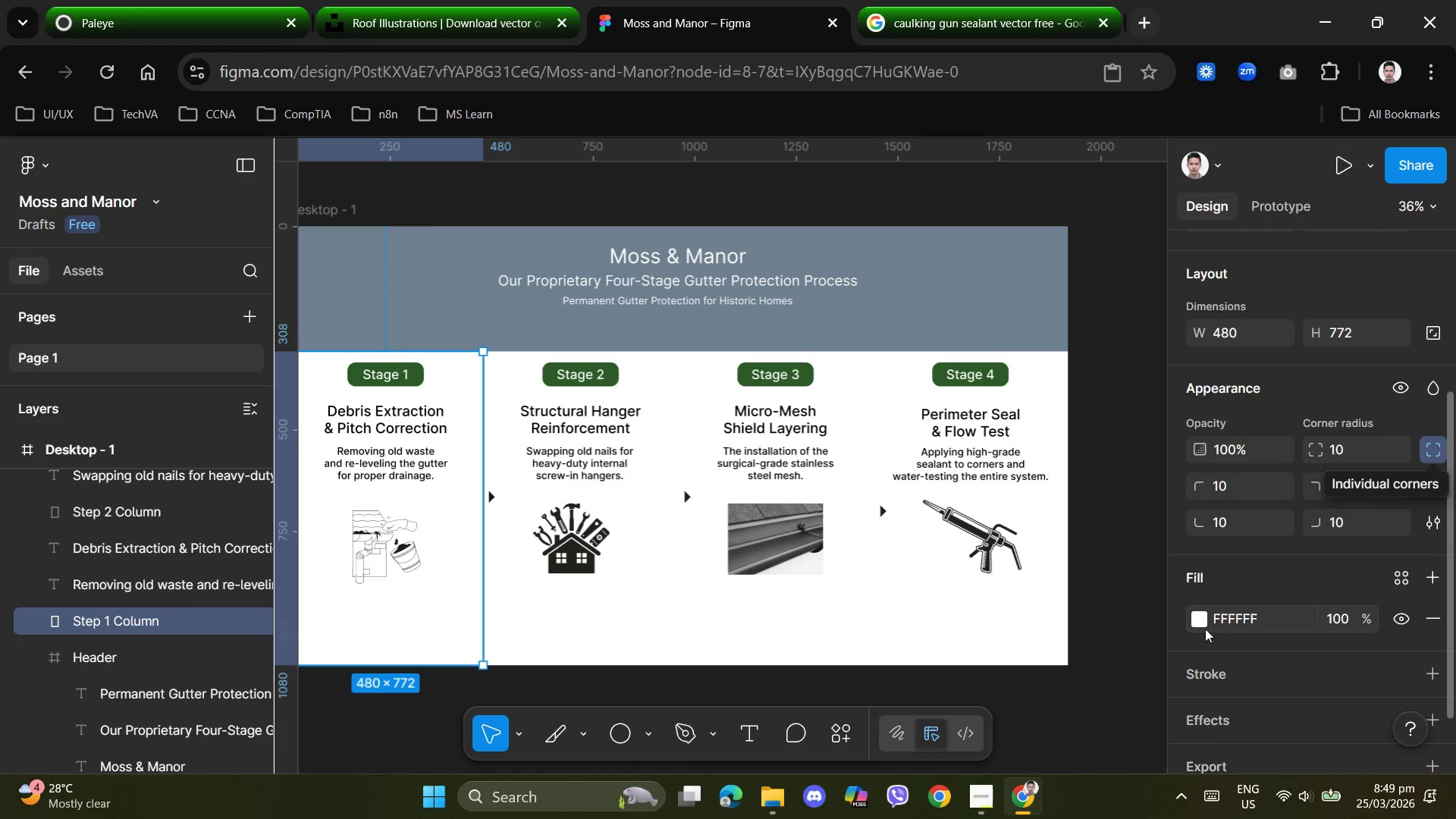 
left_click([1216, 619])
 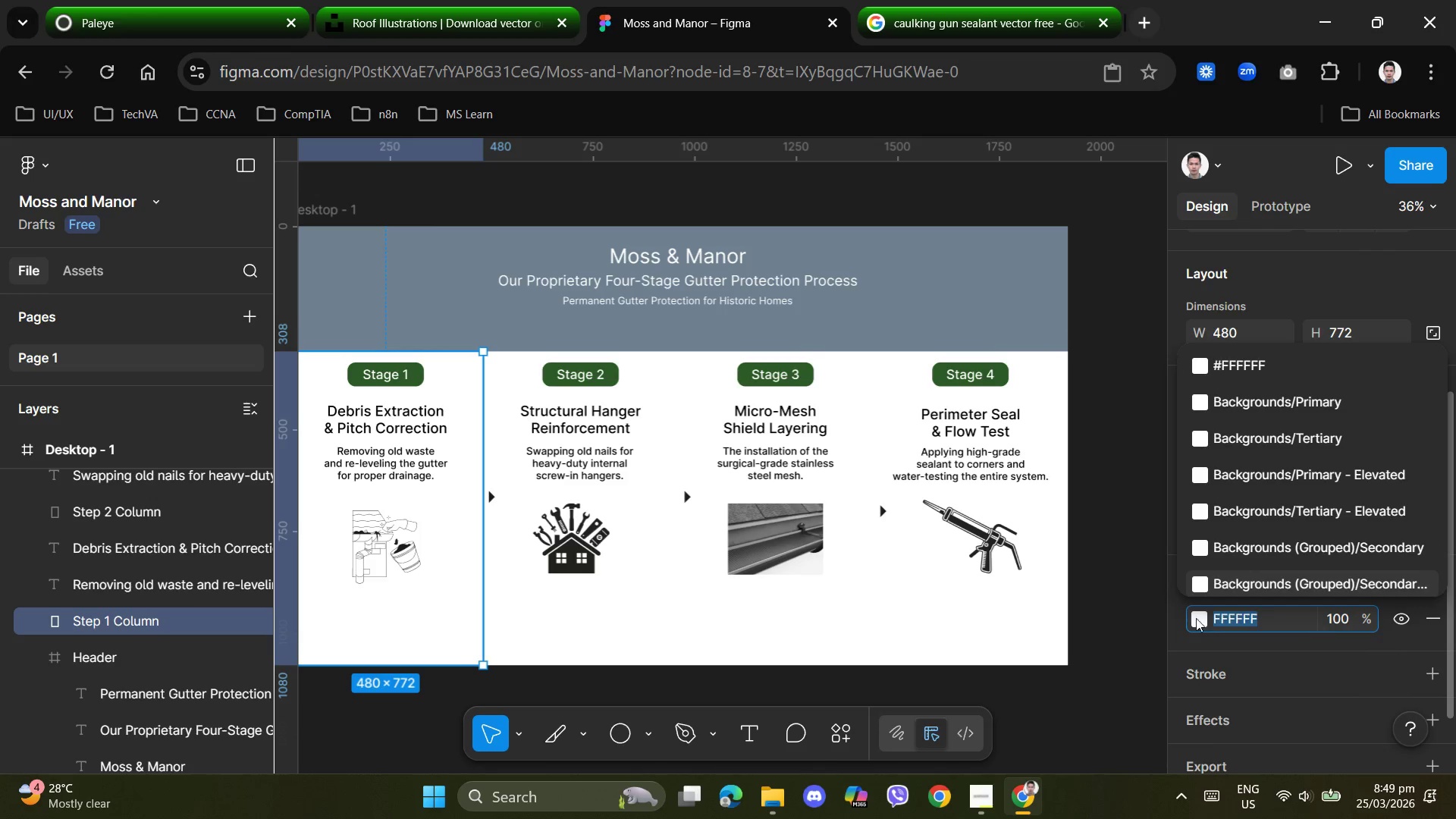 
left_click([1203, 618])
 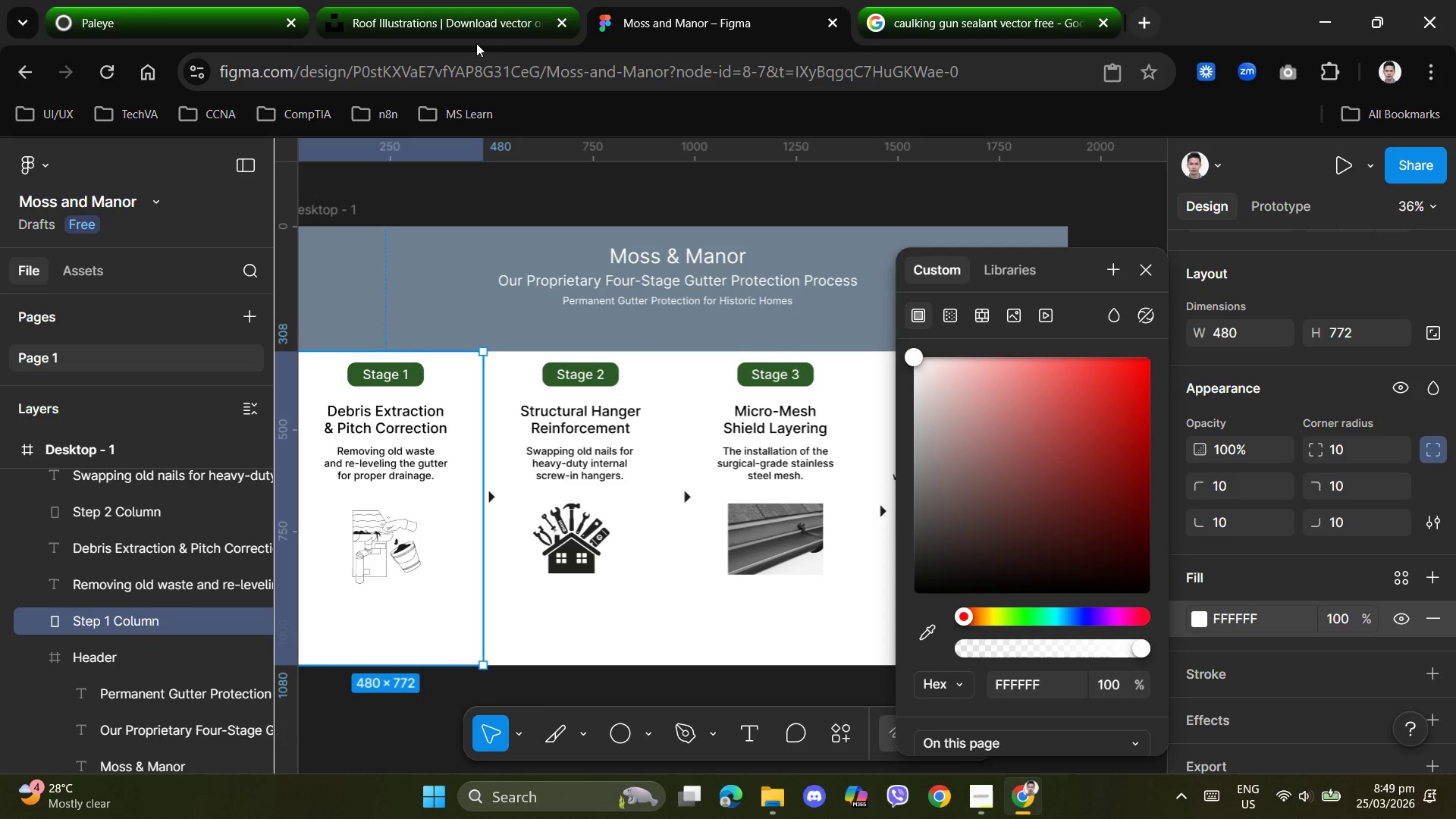 
left_click([987, 787])